 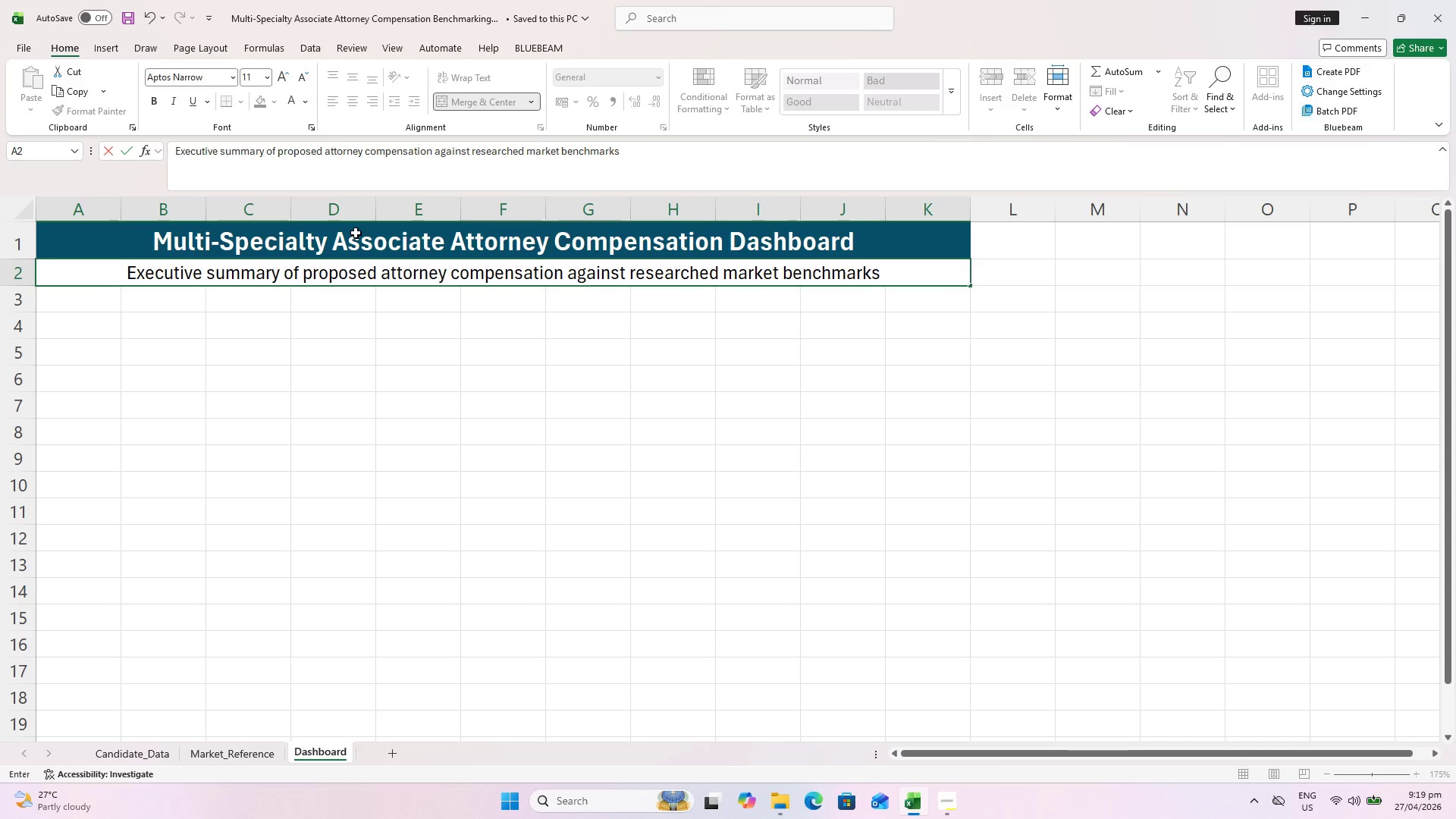 
key(Enter)
 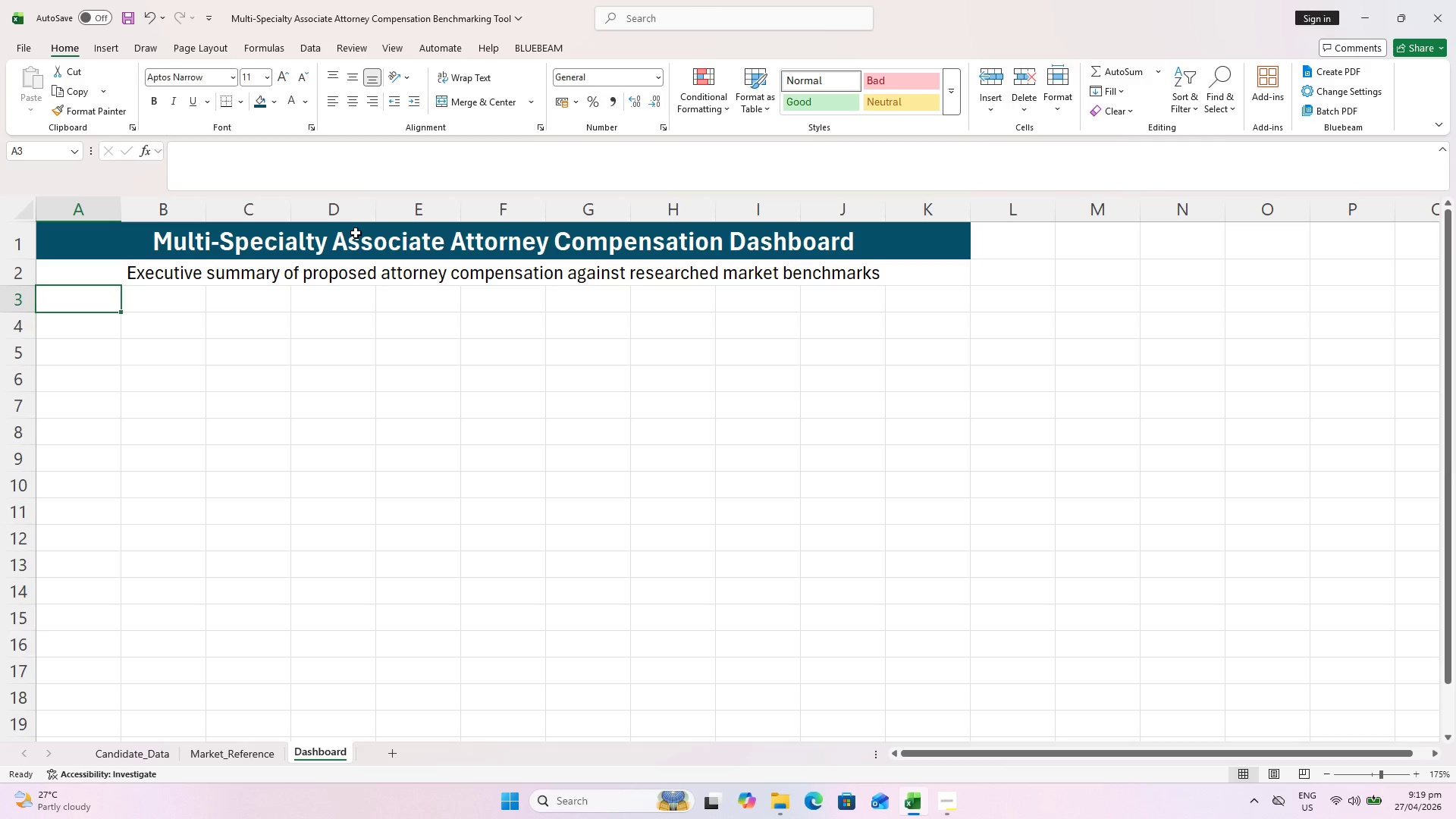 
key(Control+S)
 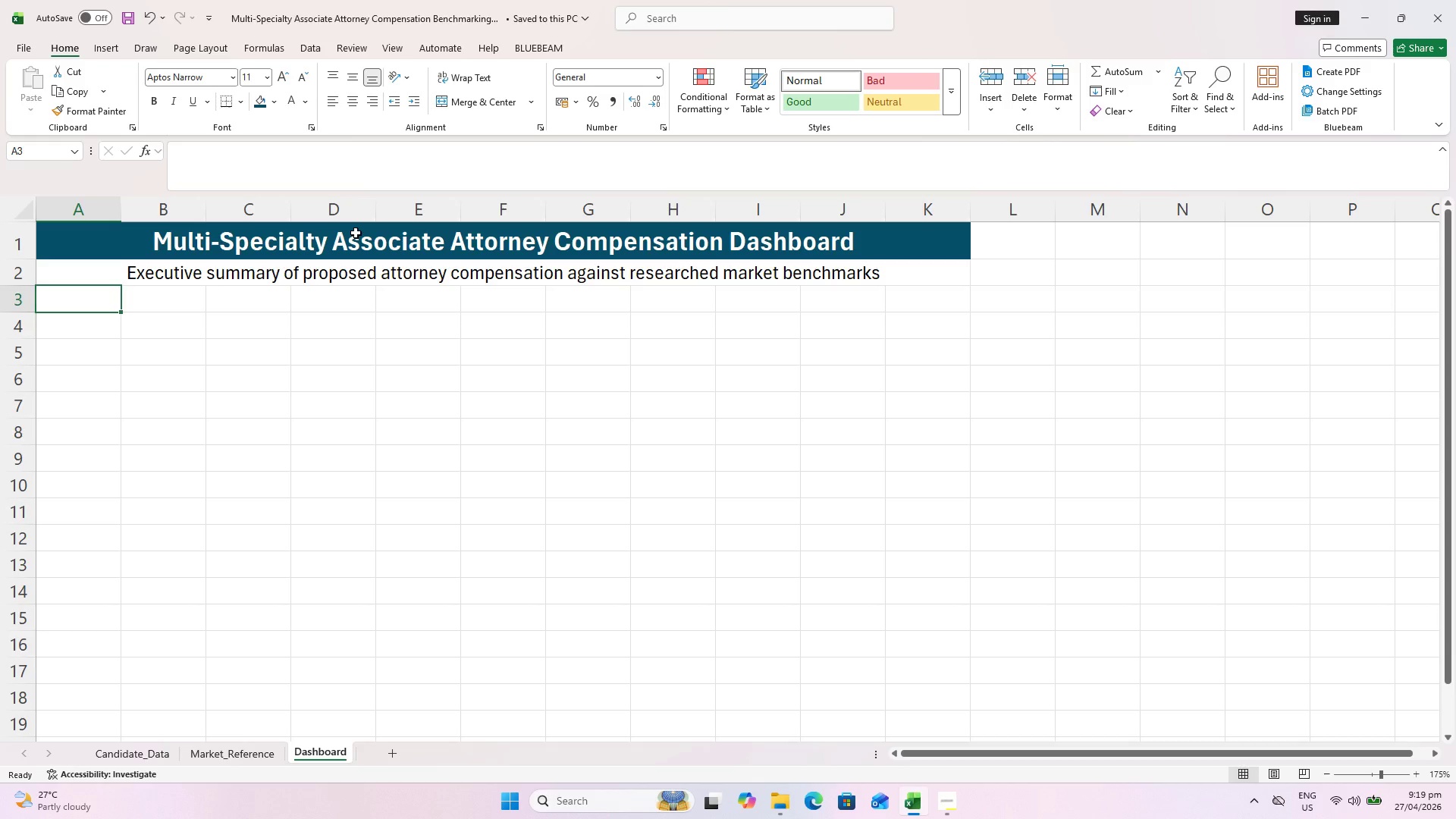 
key(Control+ControlLeft)
 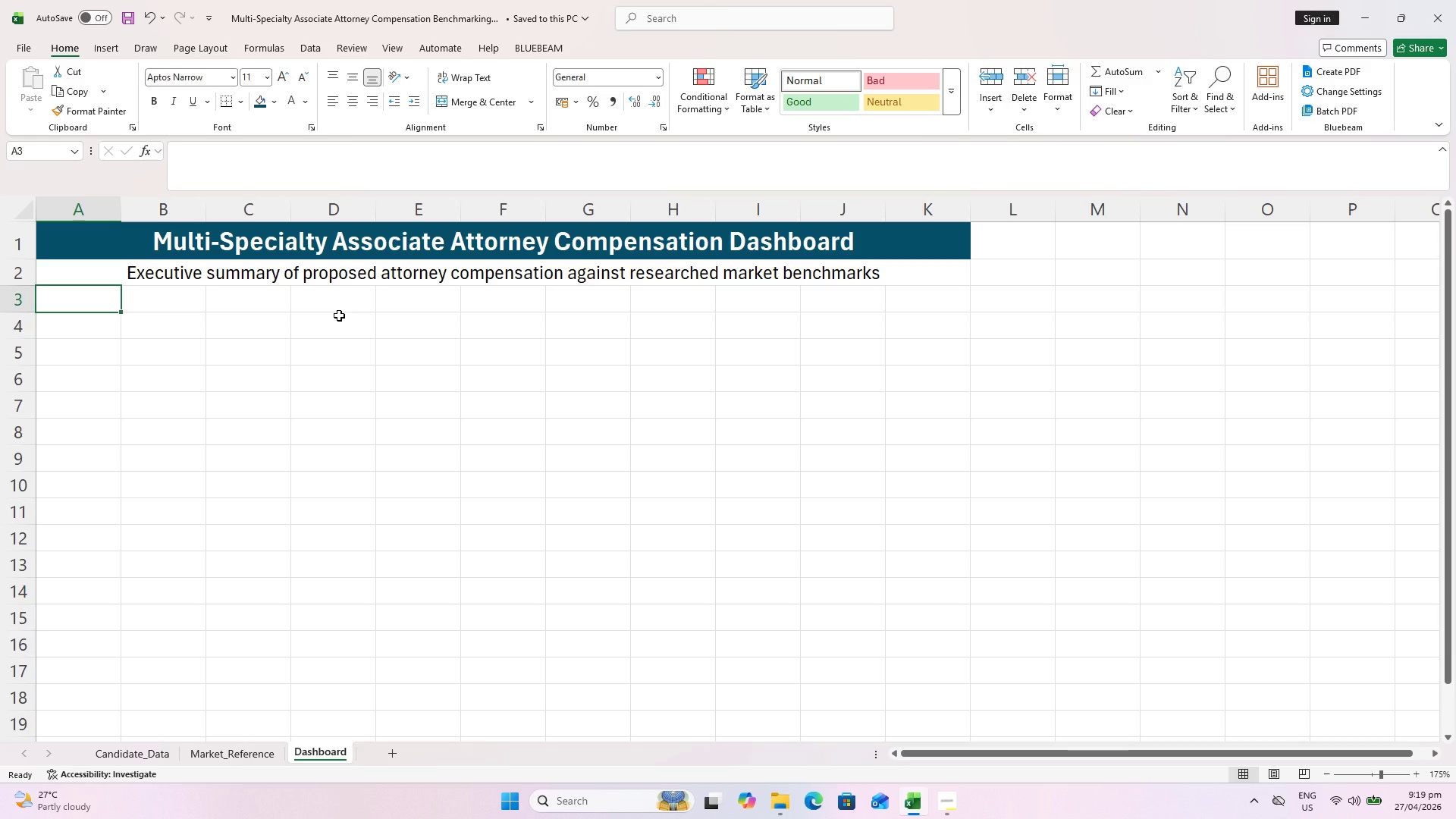 
key(Control+S)
 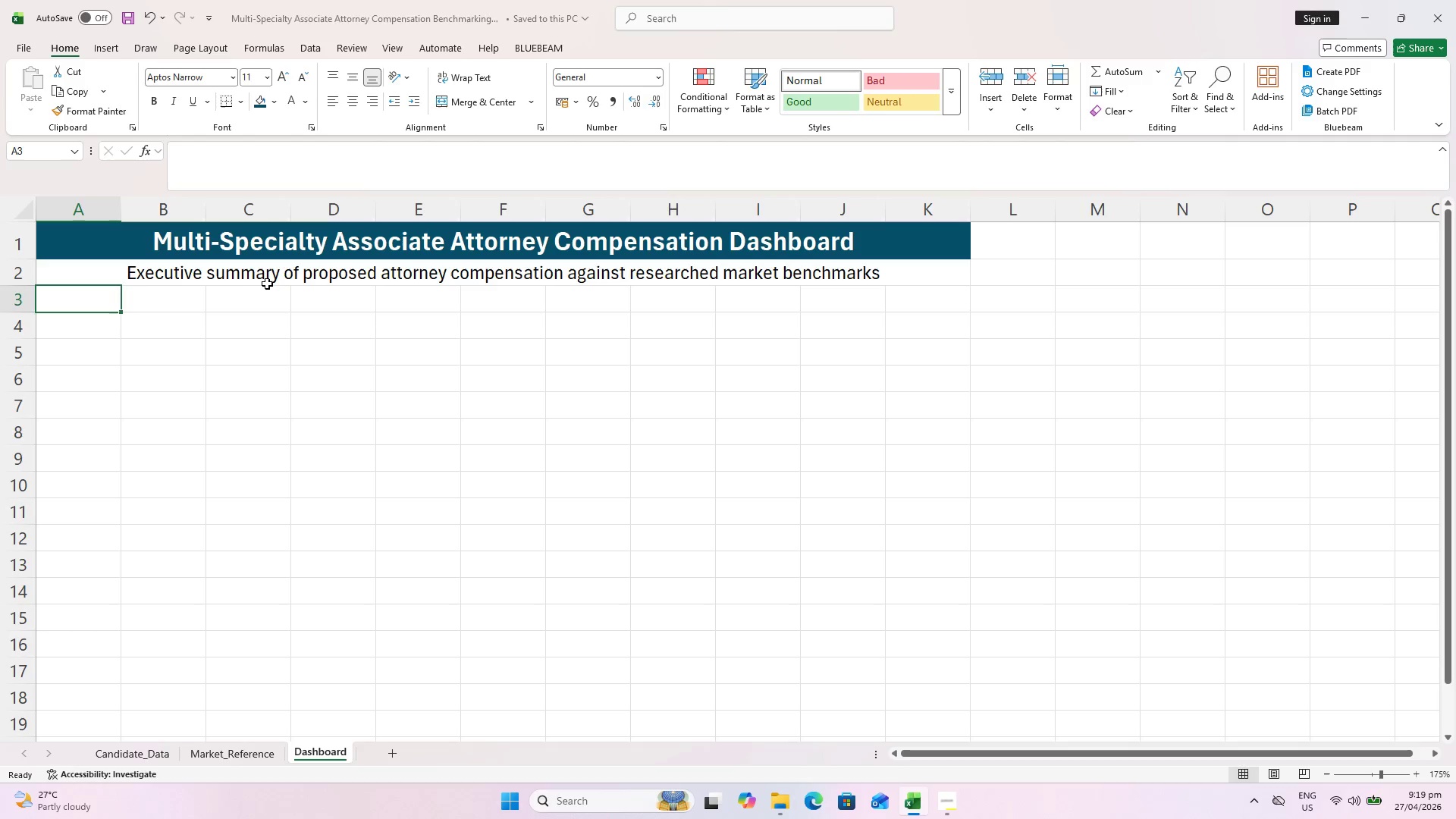 
left_click([267, 281])
 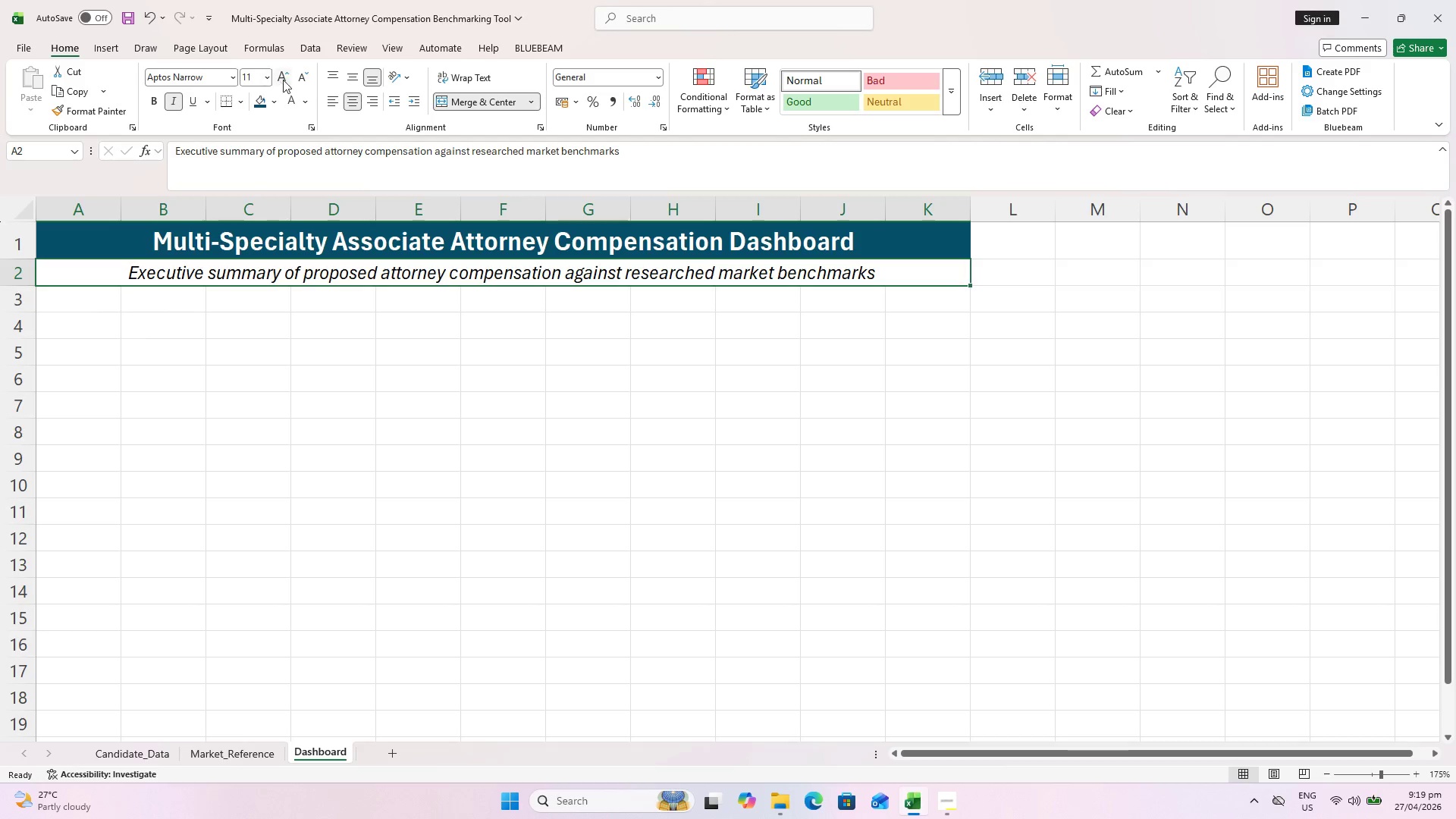 
left_click([299, 80])
 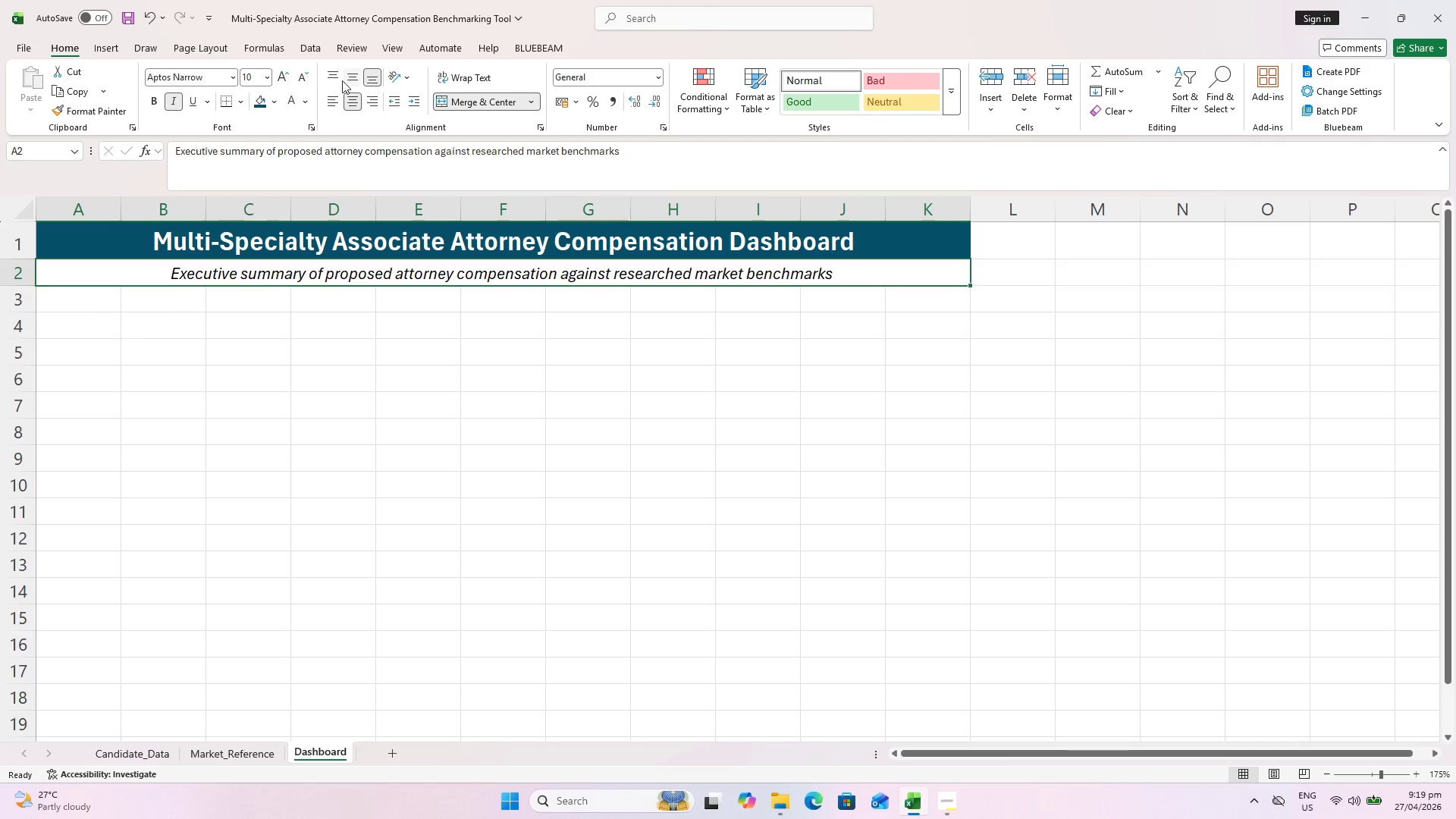 
left_click([332, 76])
 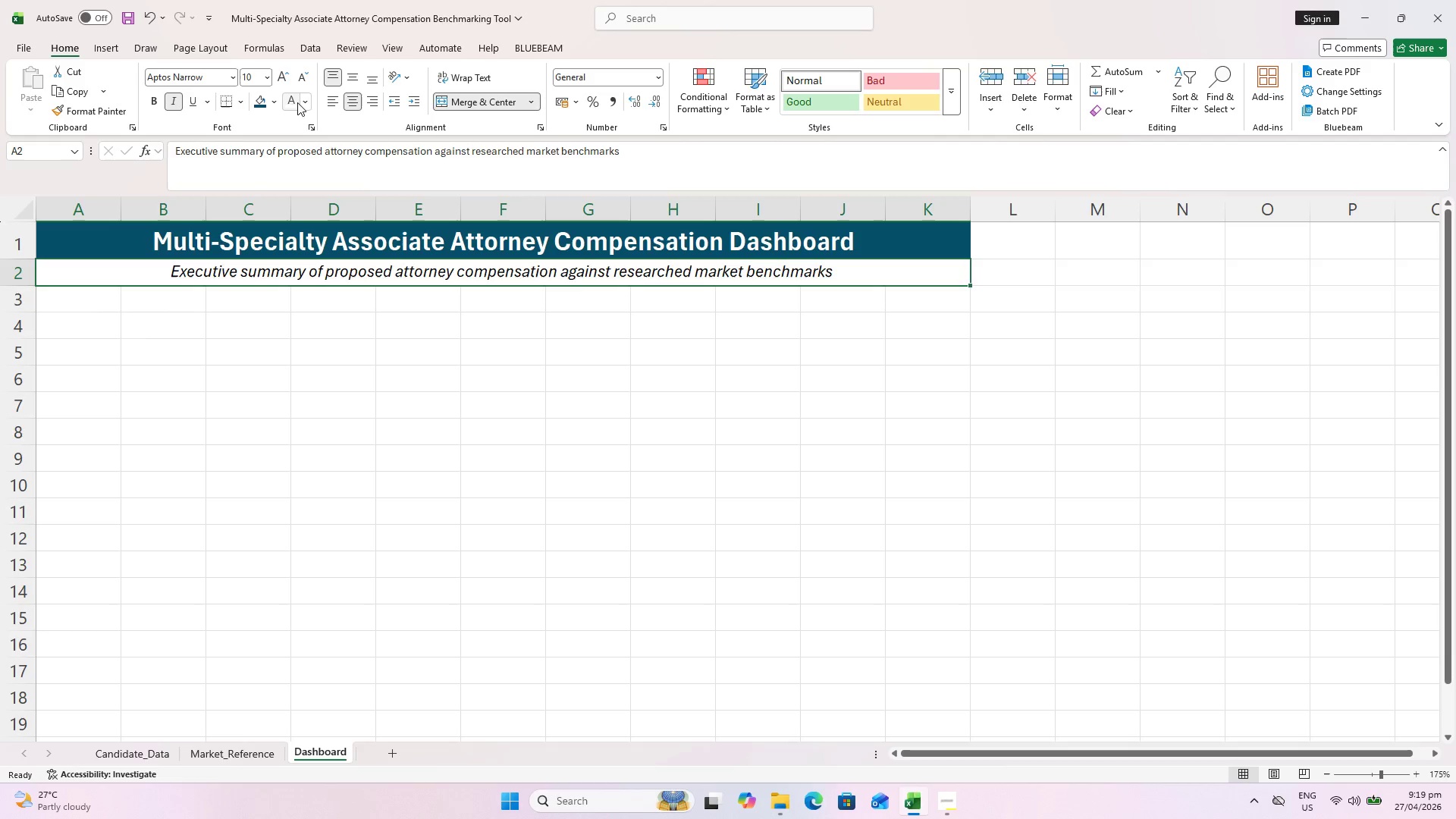 
left_click([306, 104])
 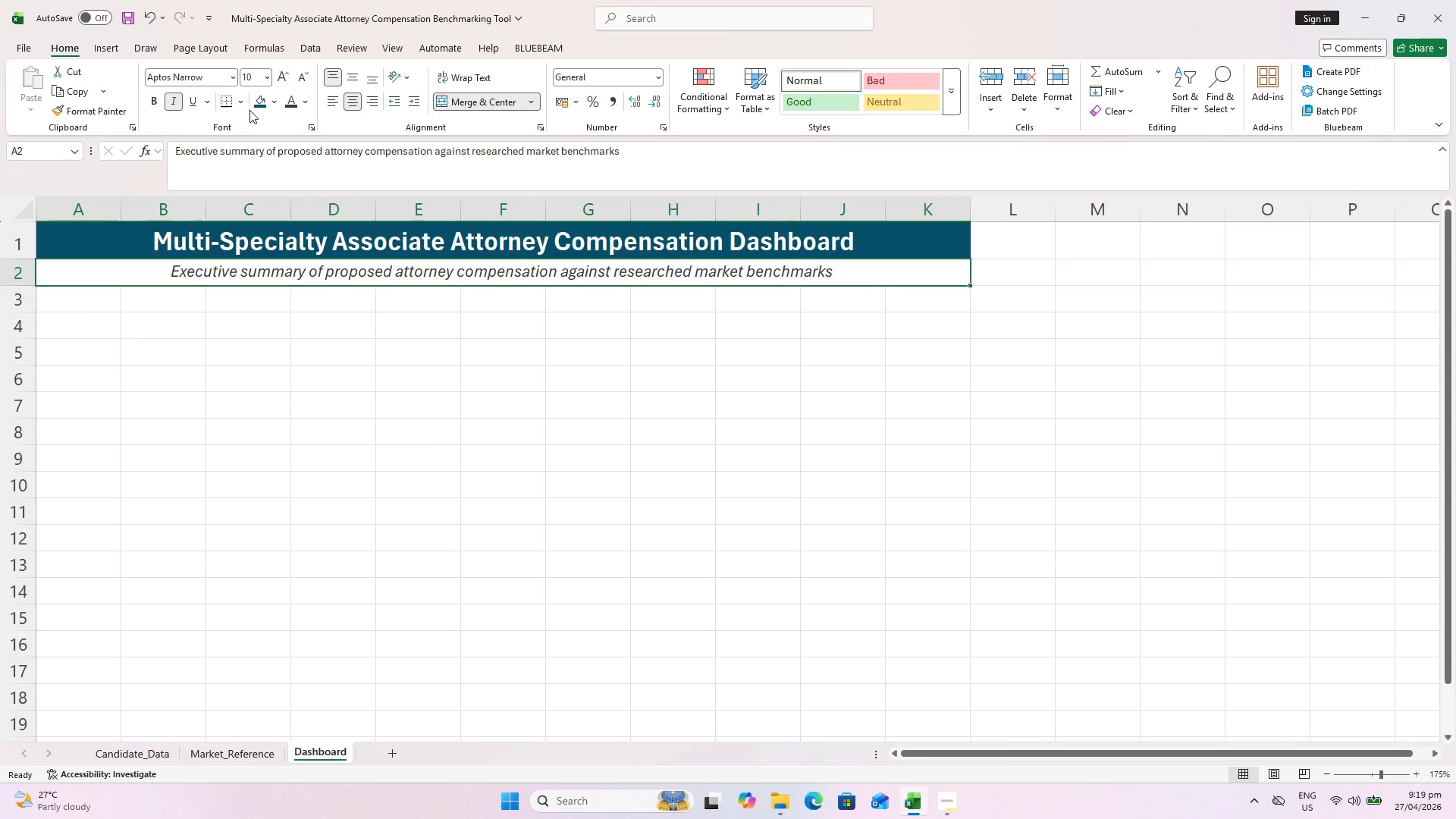 
left_click([273, 105])
 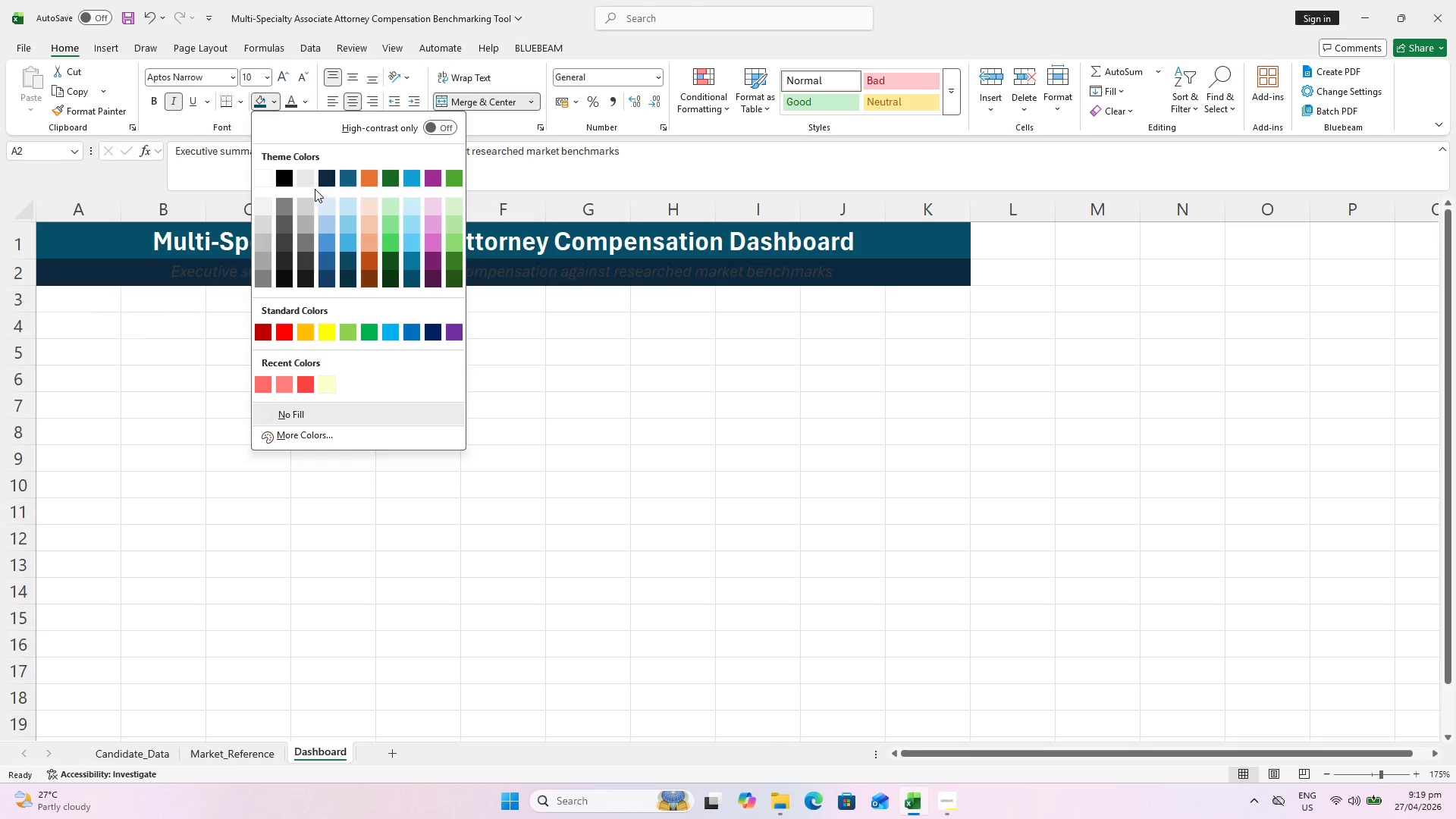 
left_click([306, 178])
 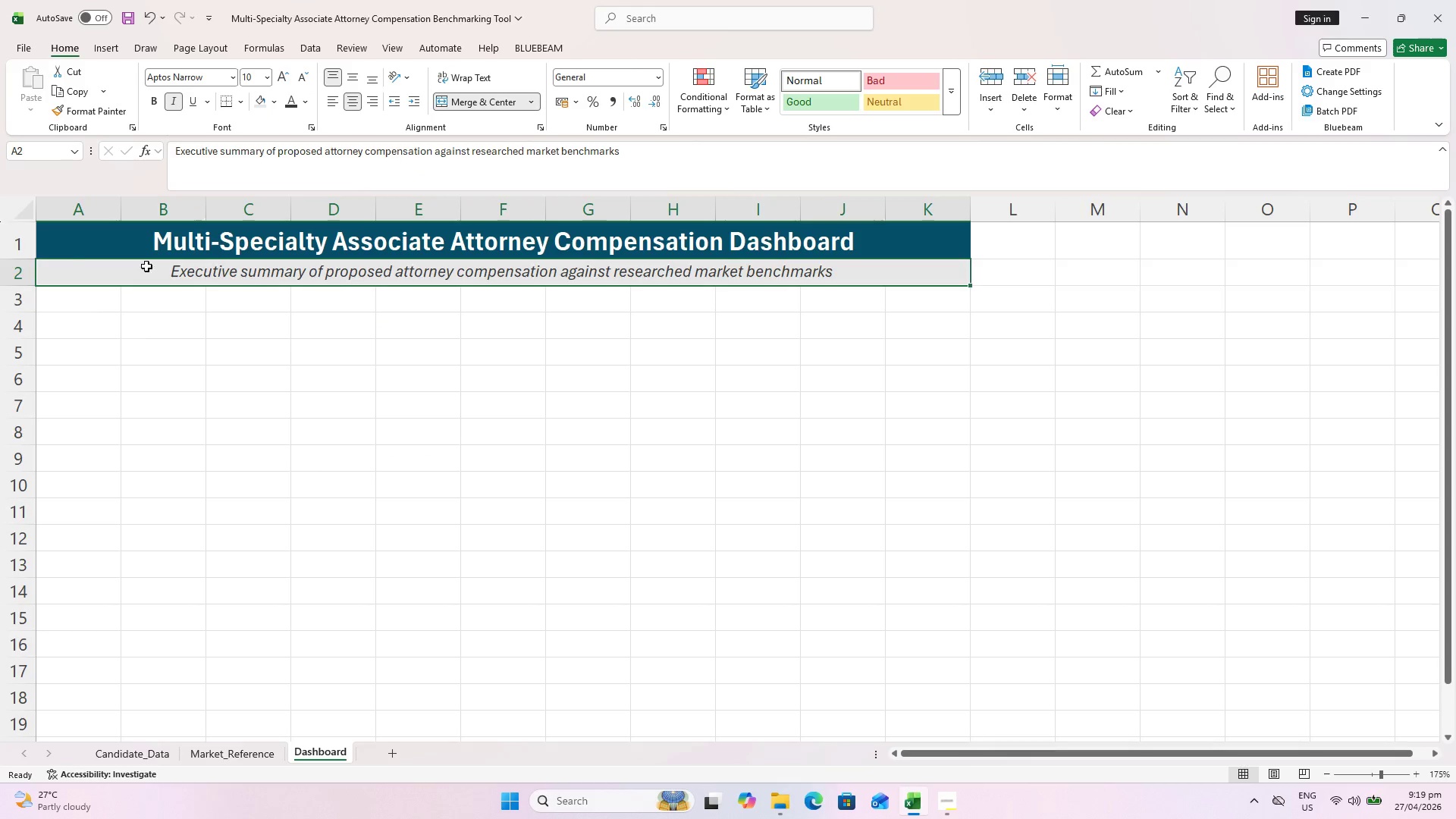 
left_click([22, 269])
 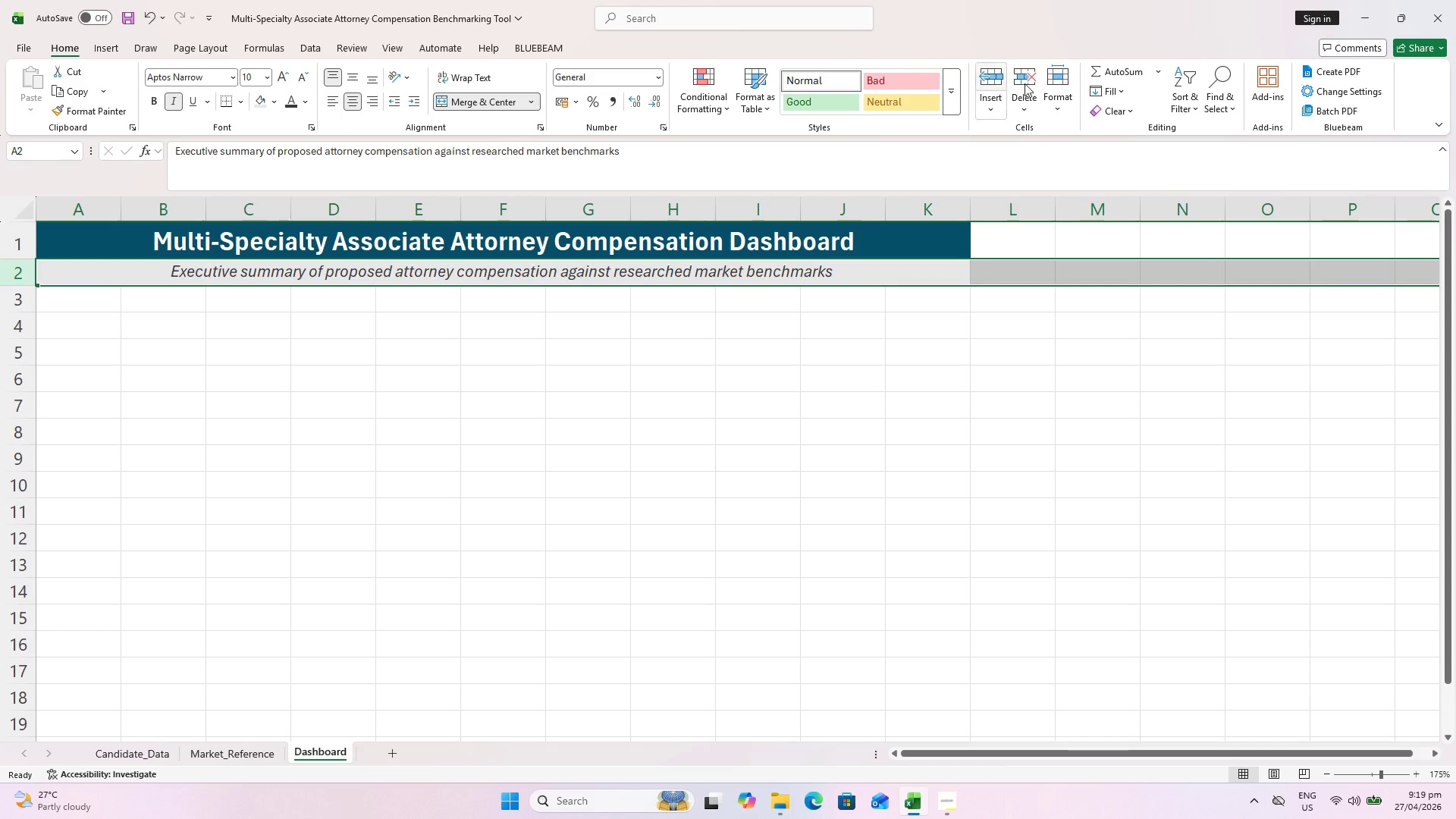 
left_click([1065, 85])
 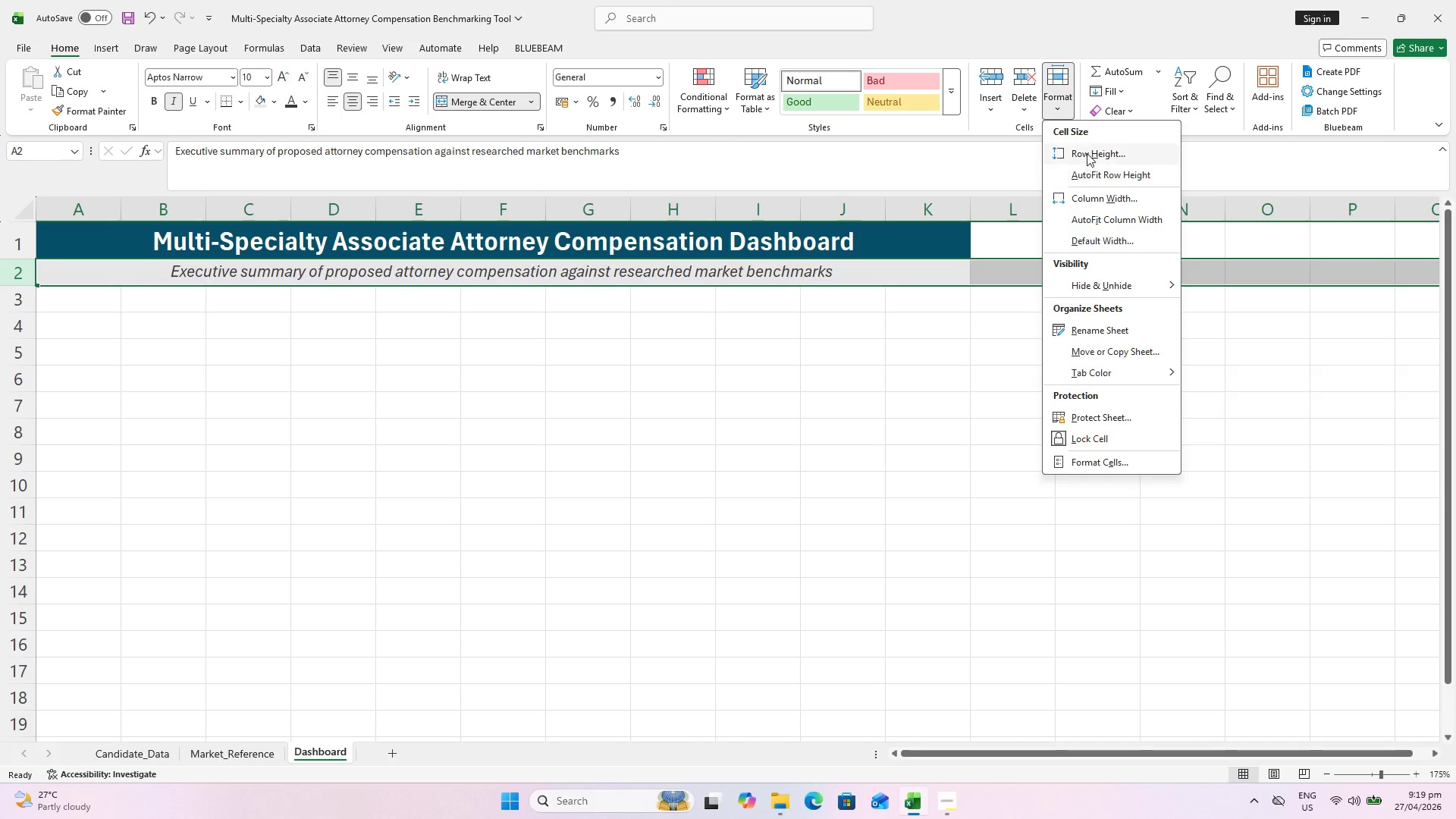 
left_click([1087, 148])
 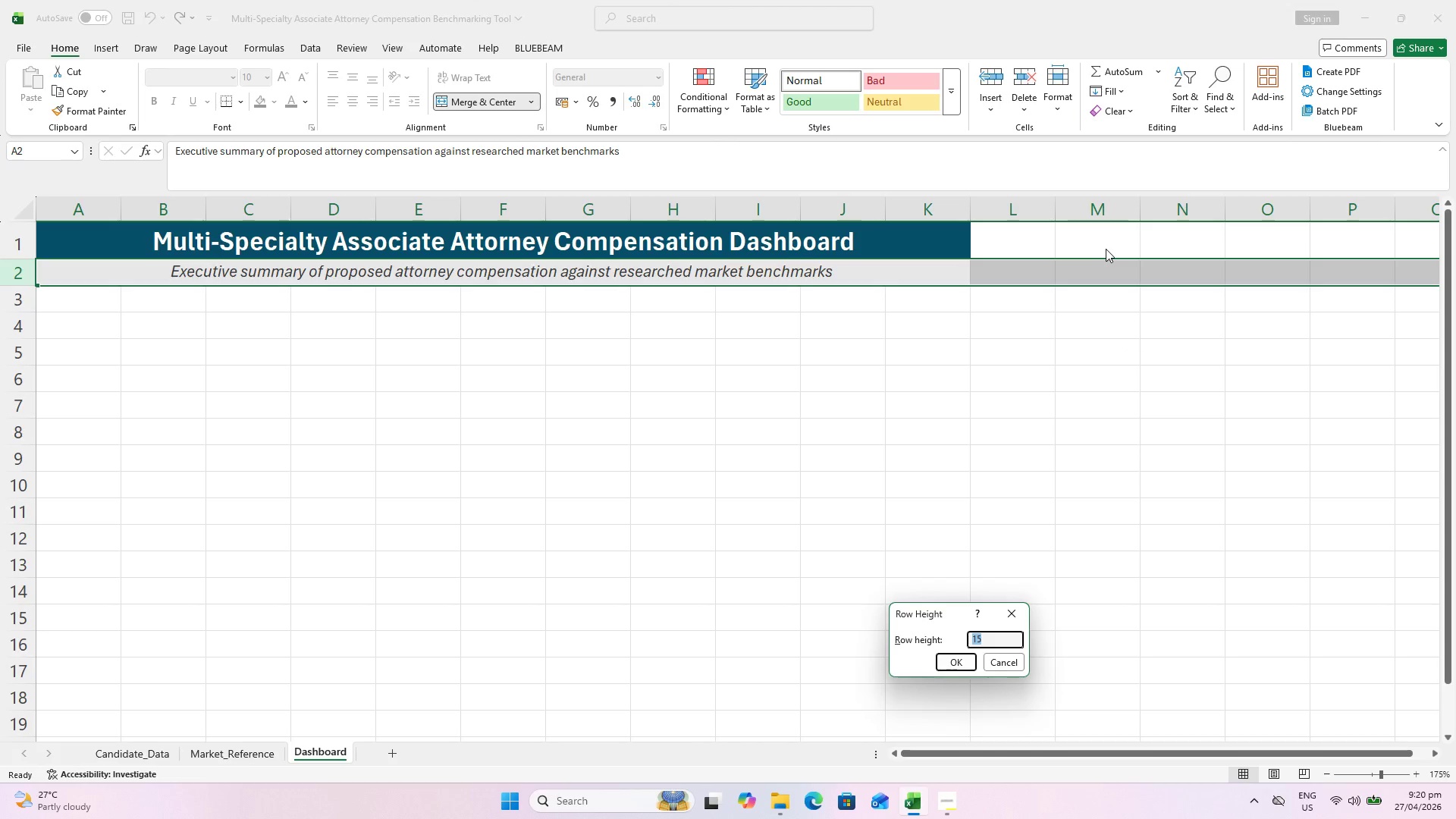 
type(20)
 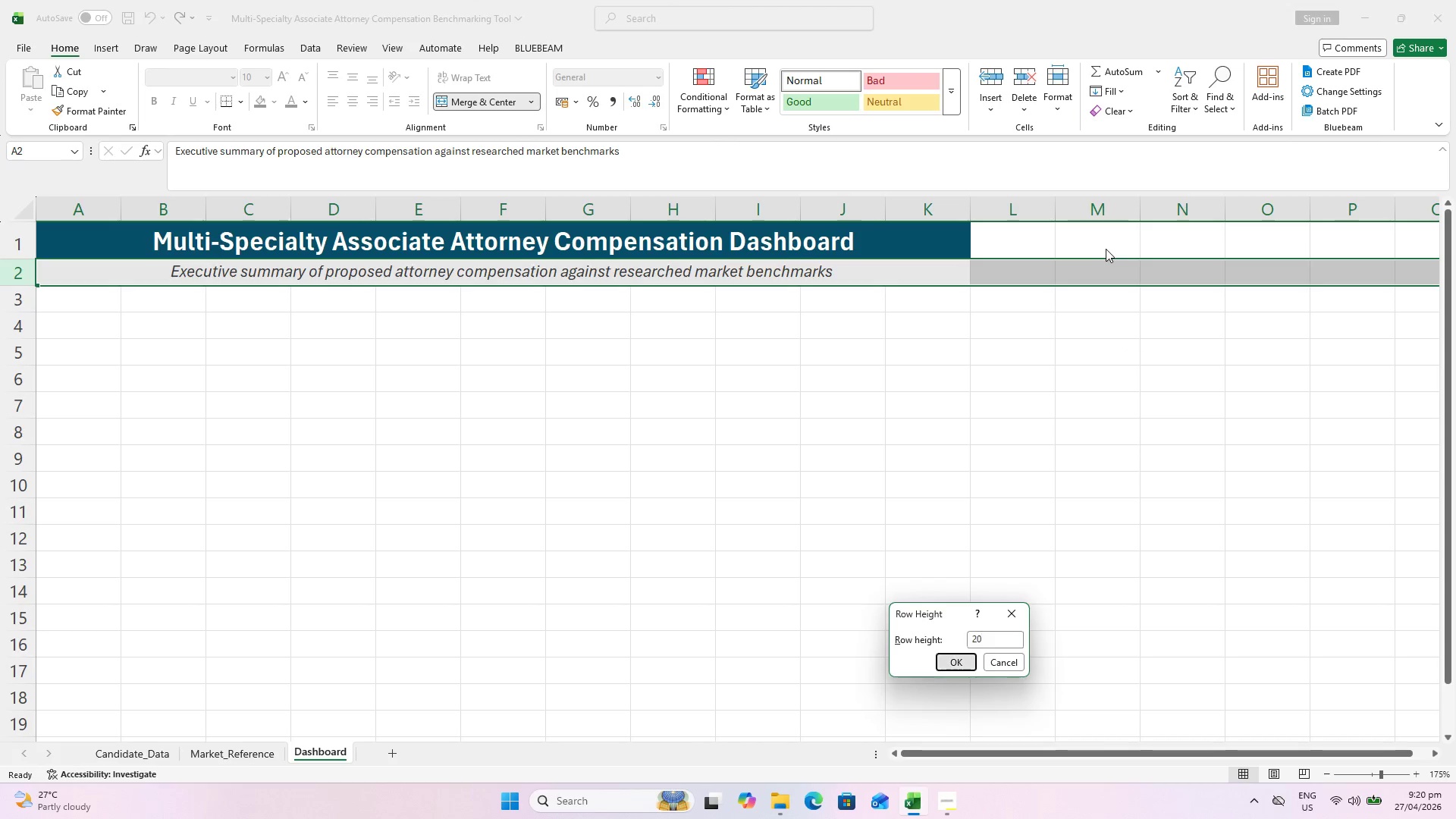 
key(Enter)
 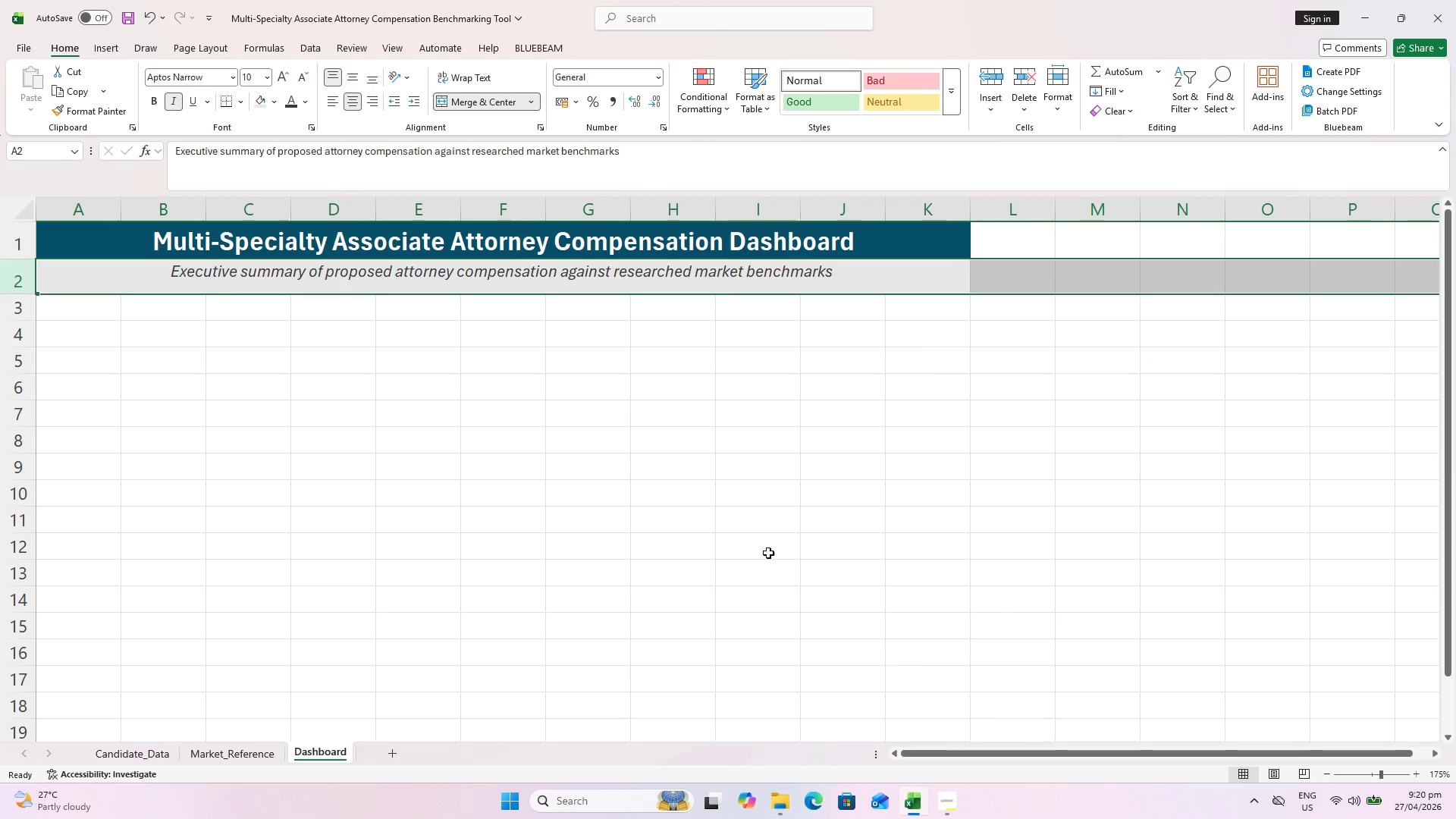 
left_click([726, 588])
 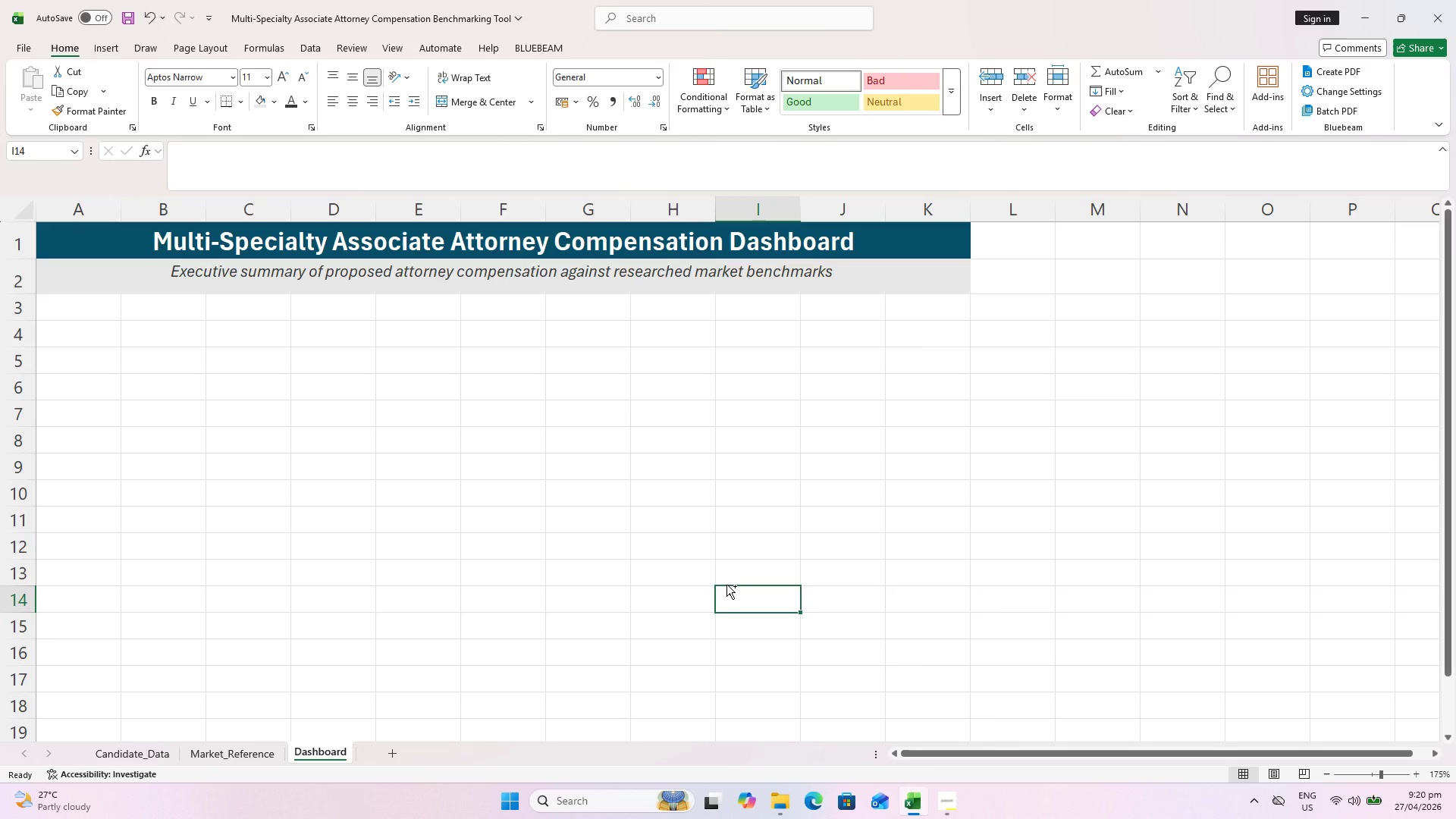 
key(Control+S)
 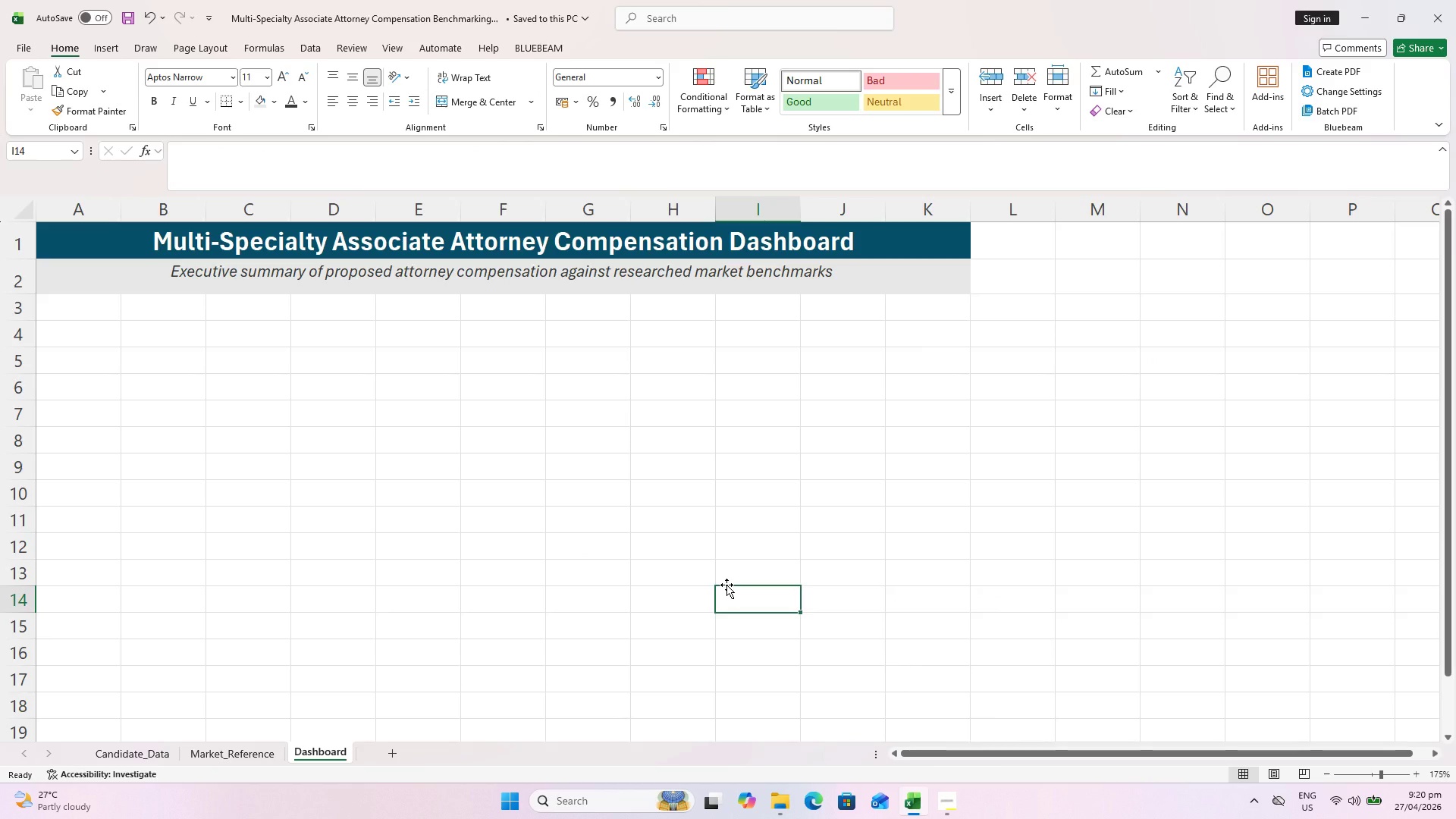 
key(Control+S)
 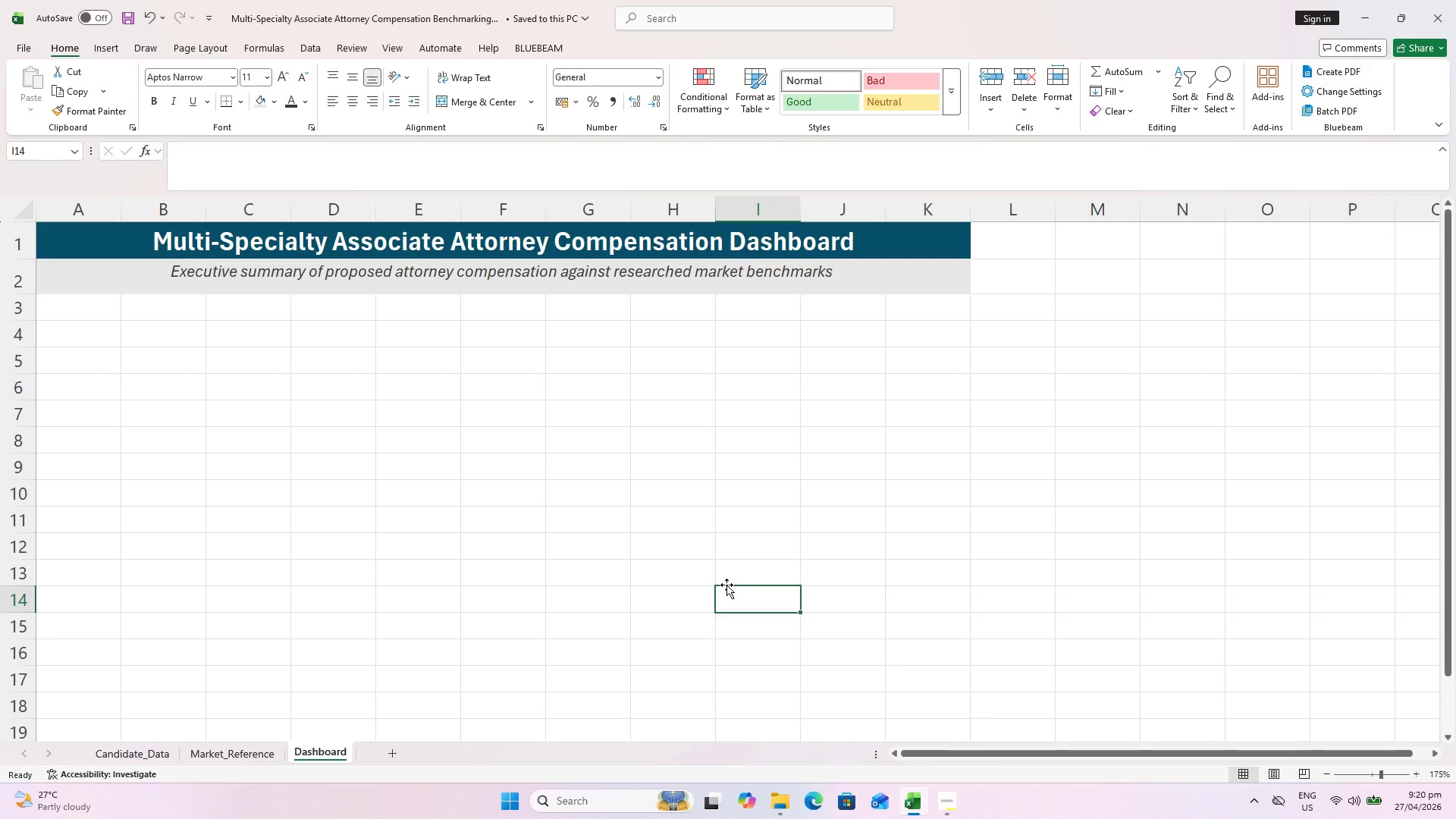 
wait(26.03)
 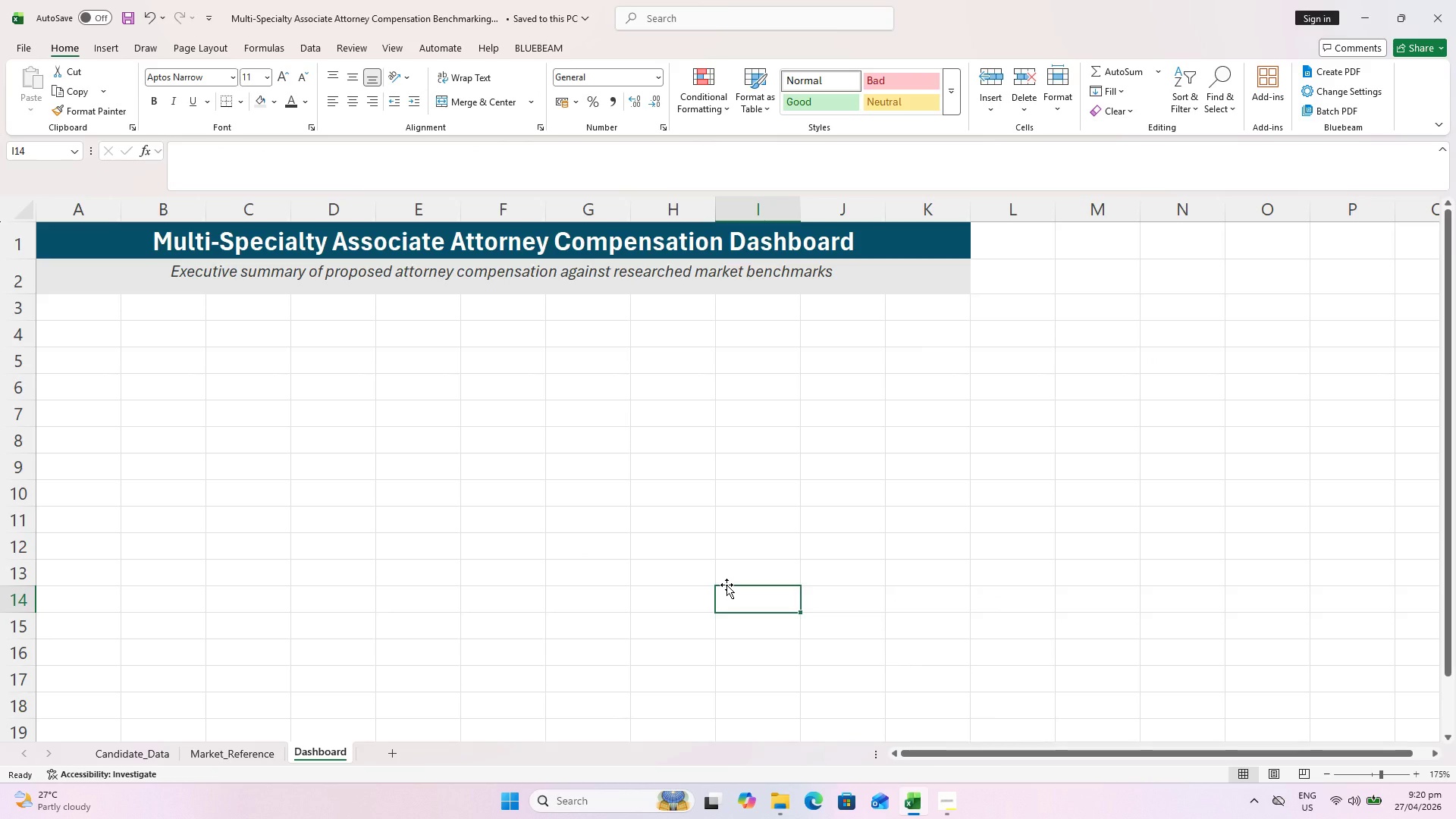 
key(Control+ControlLeft)
 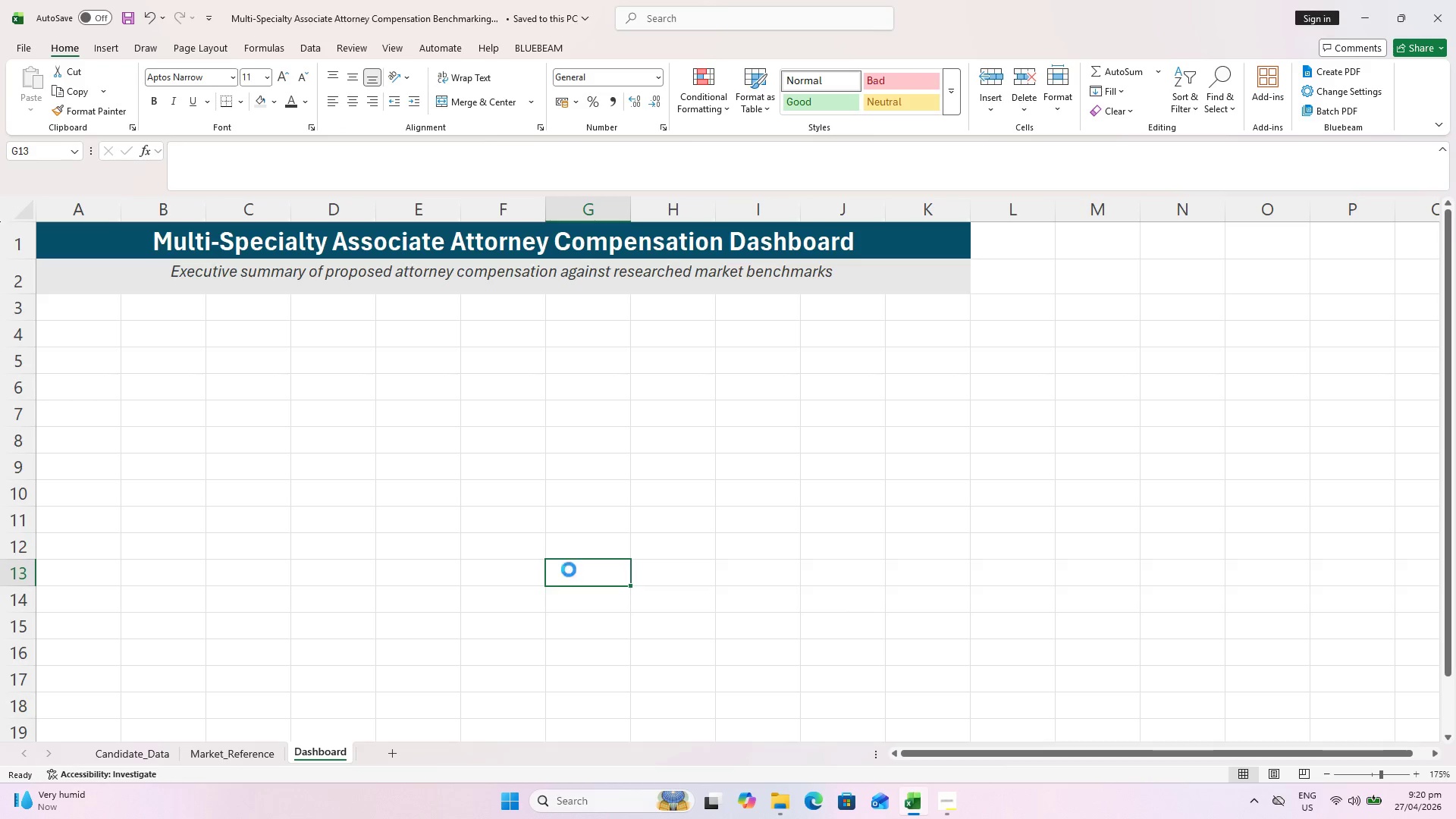 
key(Control+S)
 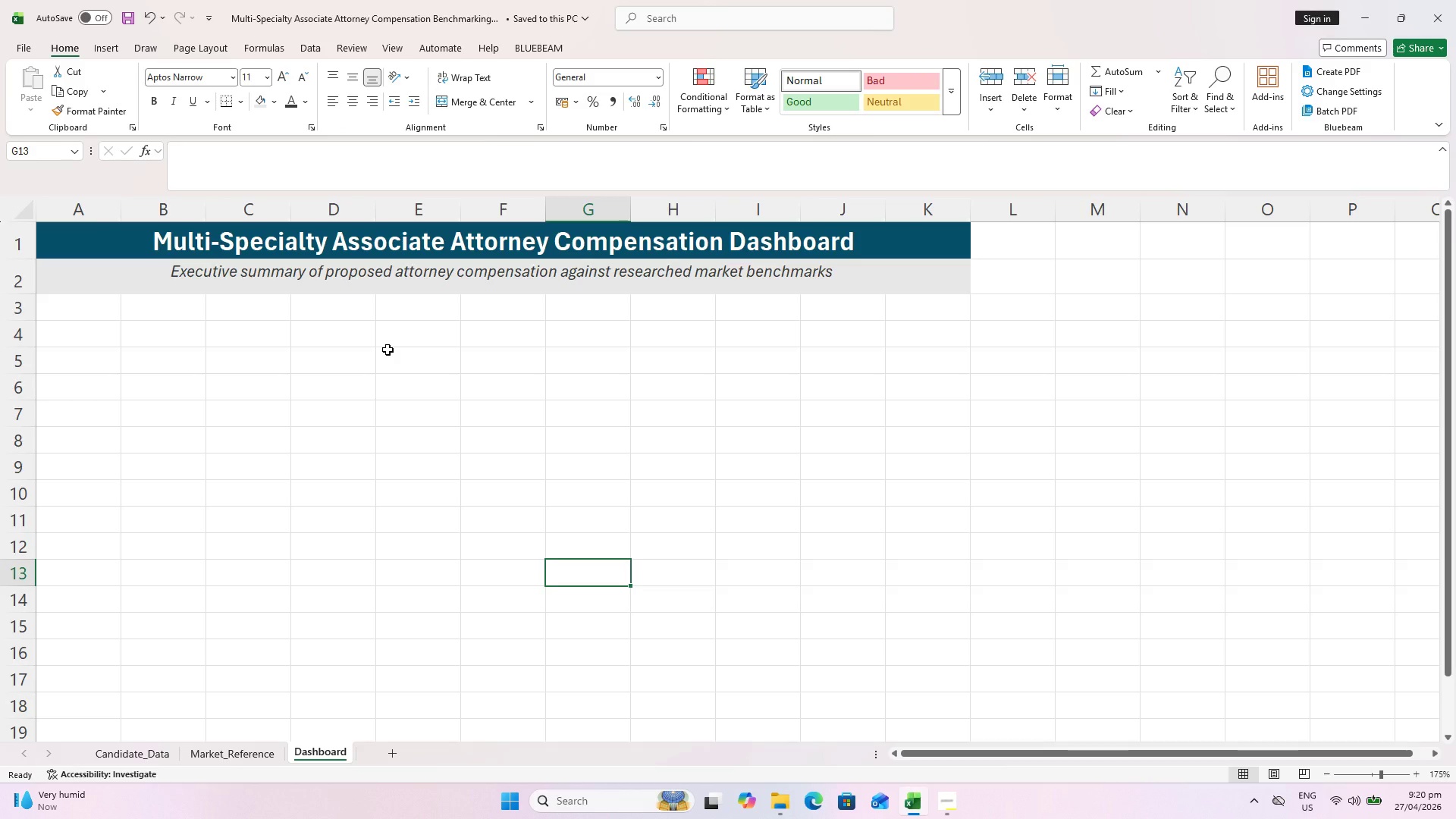 
wait(21.12)
 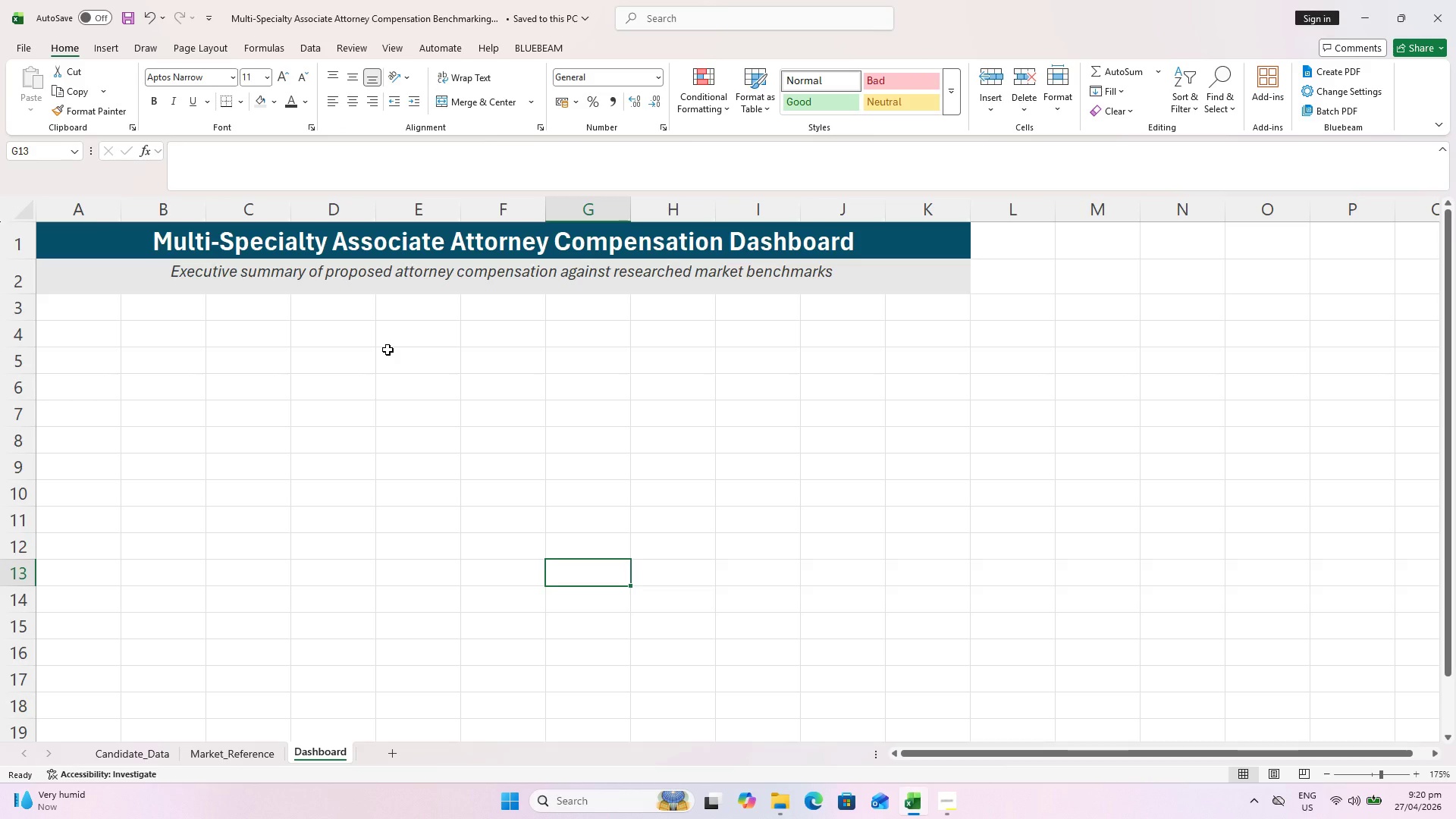 
left_click([99, 335])
 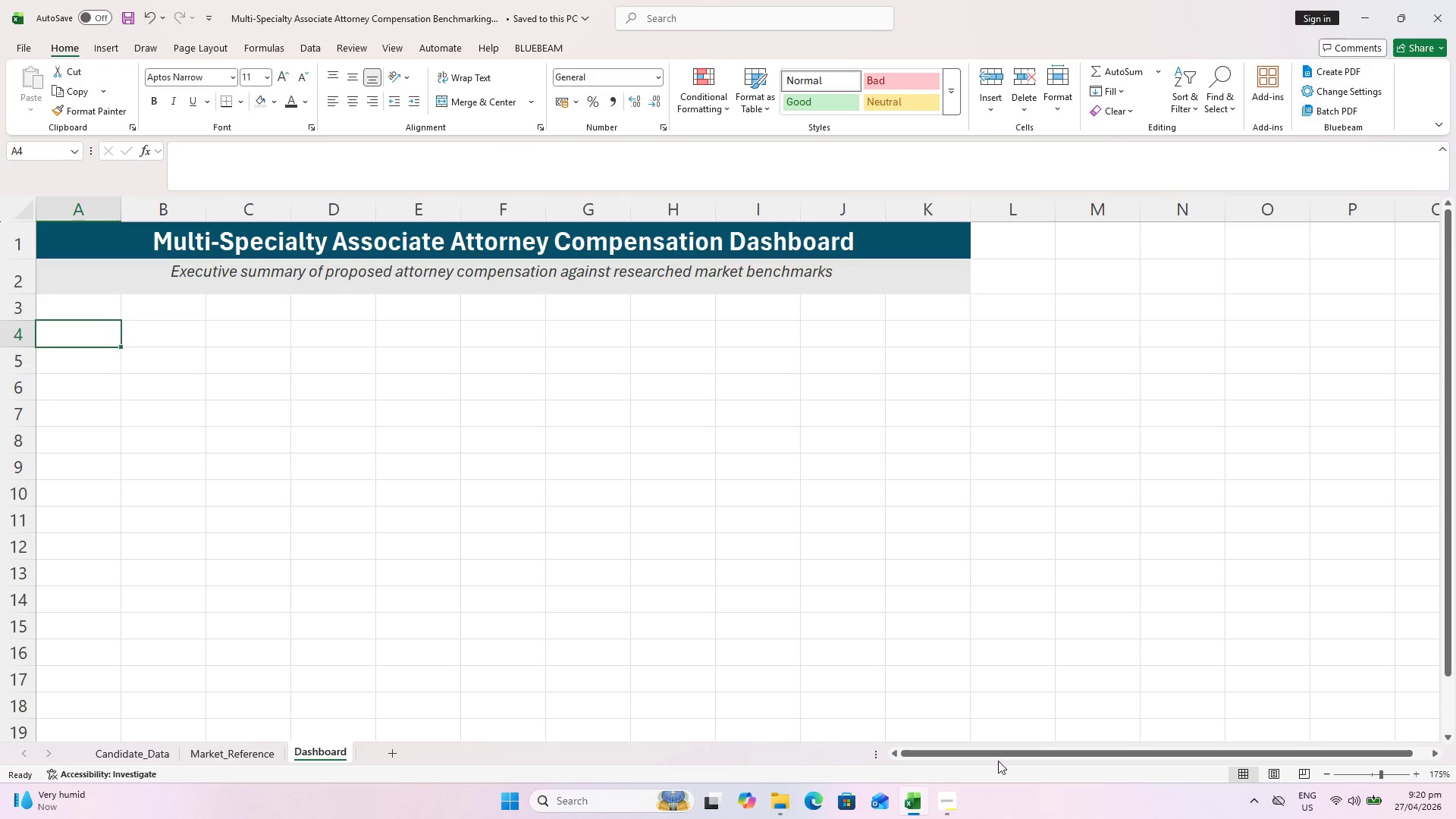 
left_click_drag(start_coordinate=[992, 754], to_coordinate=[820, 748])
 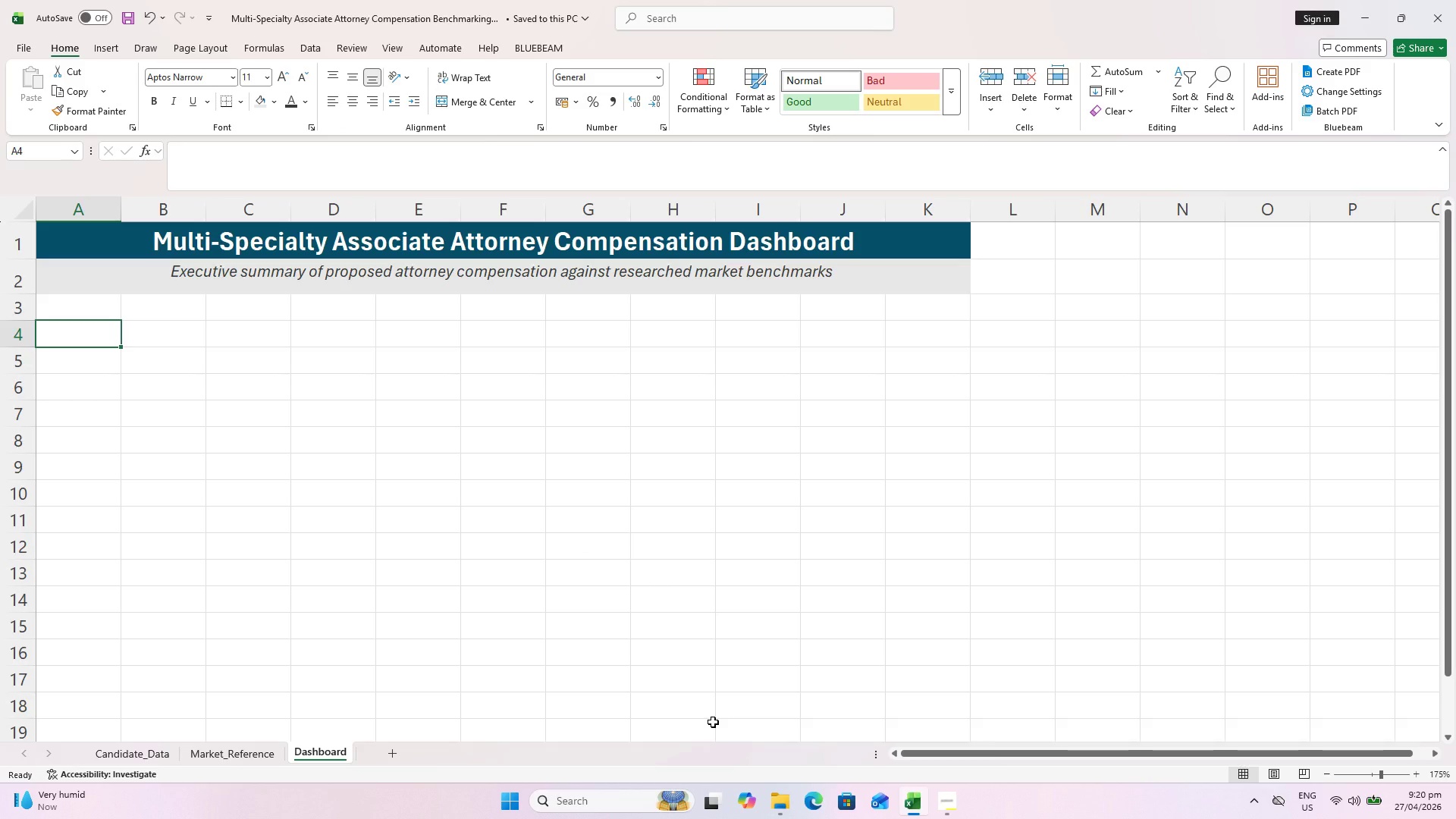 
type(Totaal)
key(Backspace)
key(Backspace)
type(l Candidates)
 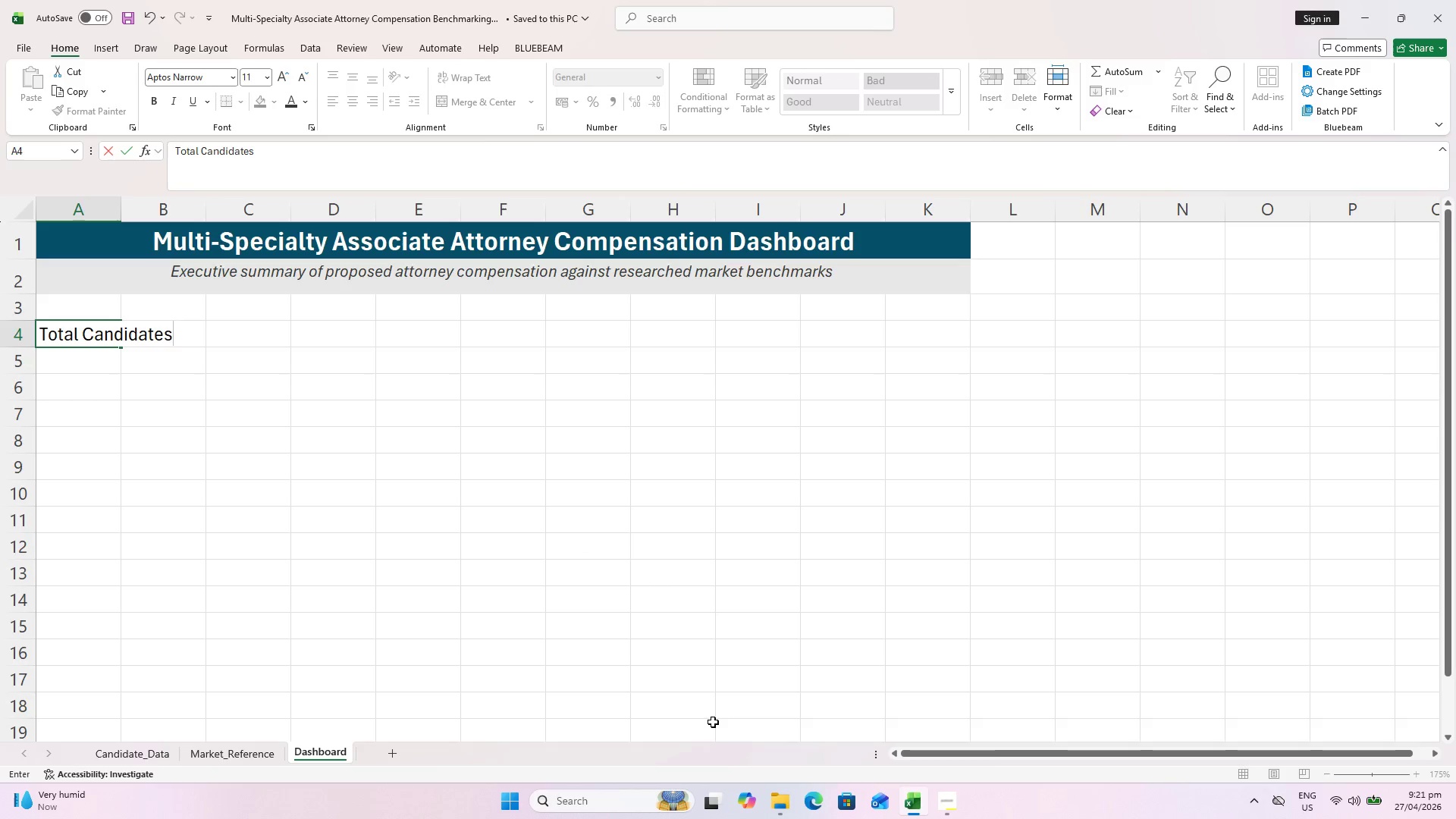 
key(ArrowRight)
 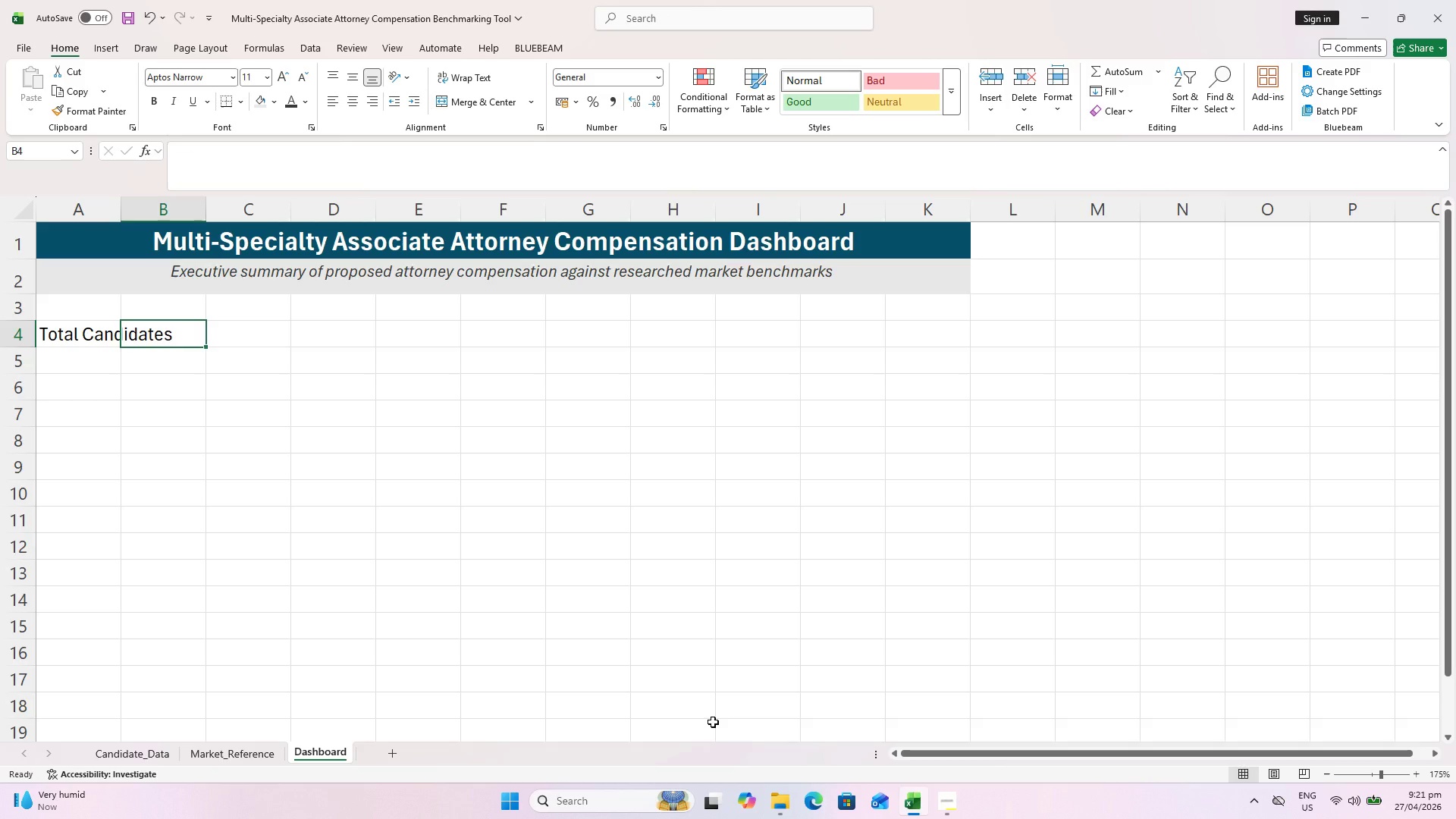 
wait(8.3)
 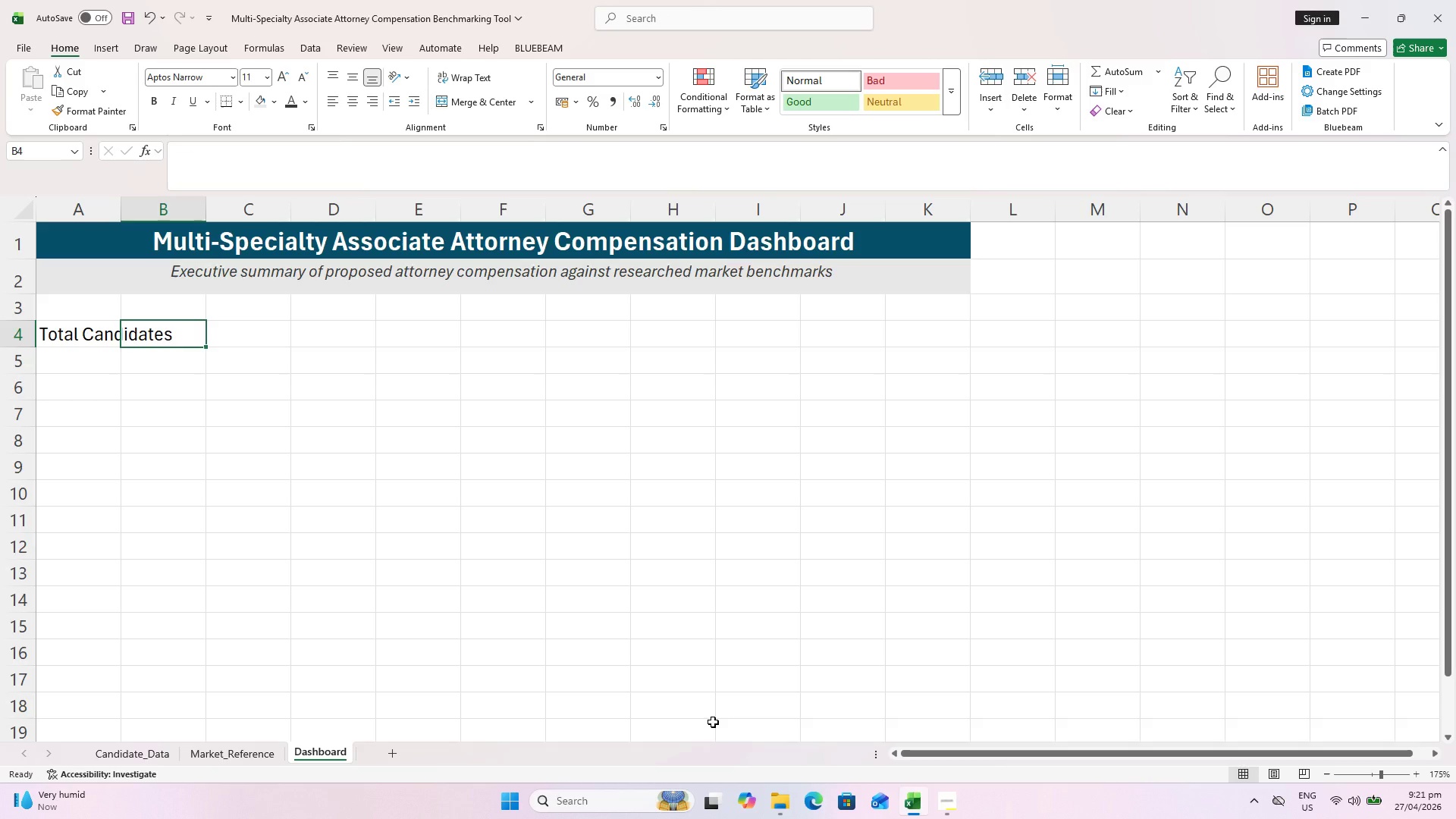 
key(ArrowRight)
 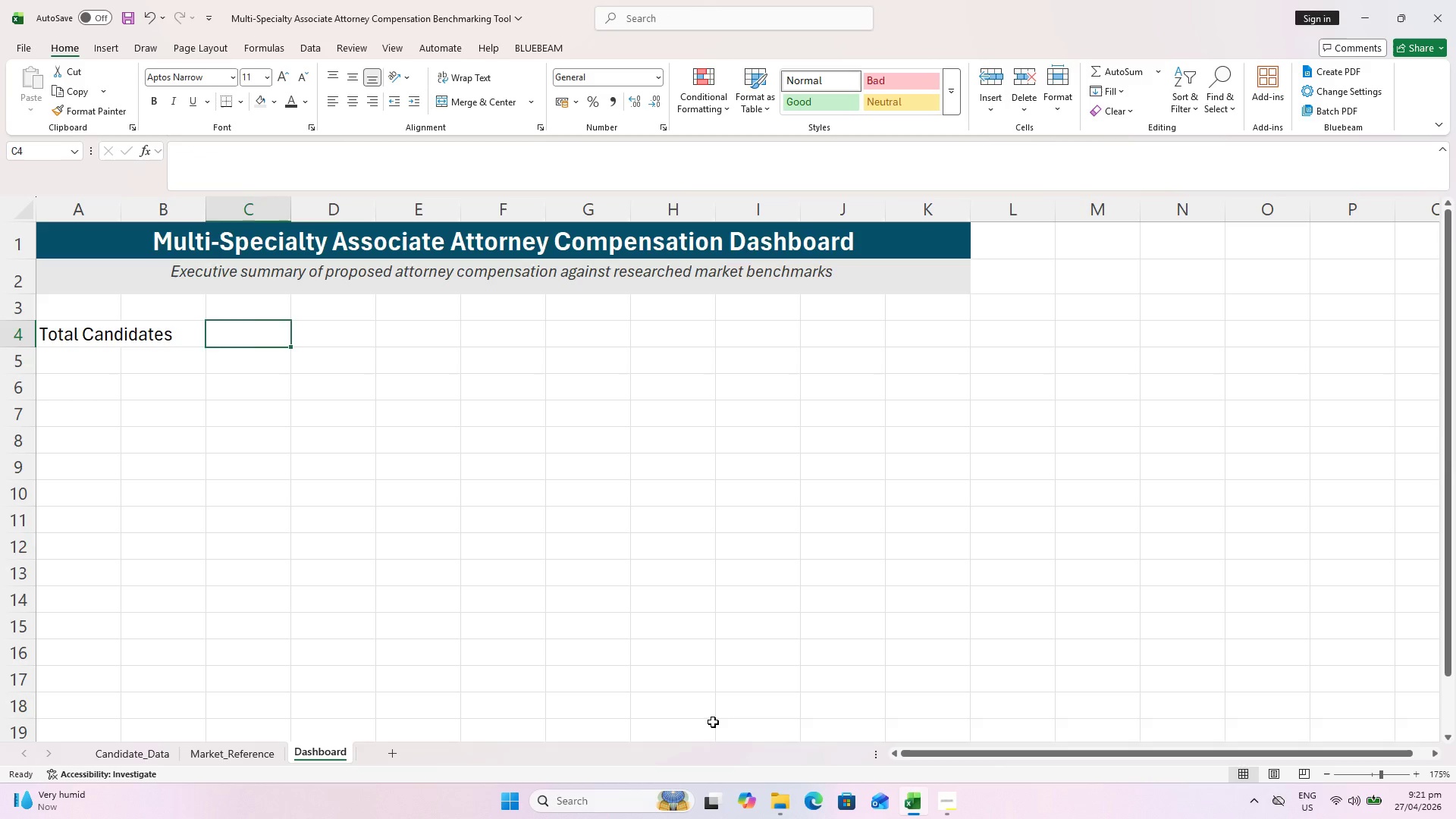 
key(ArrowRight)
 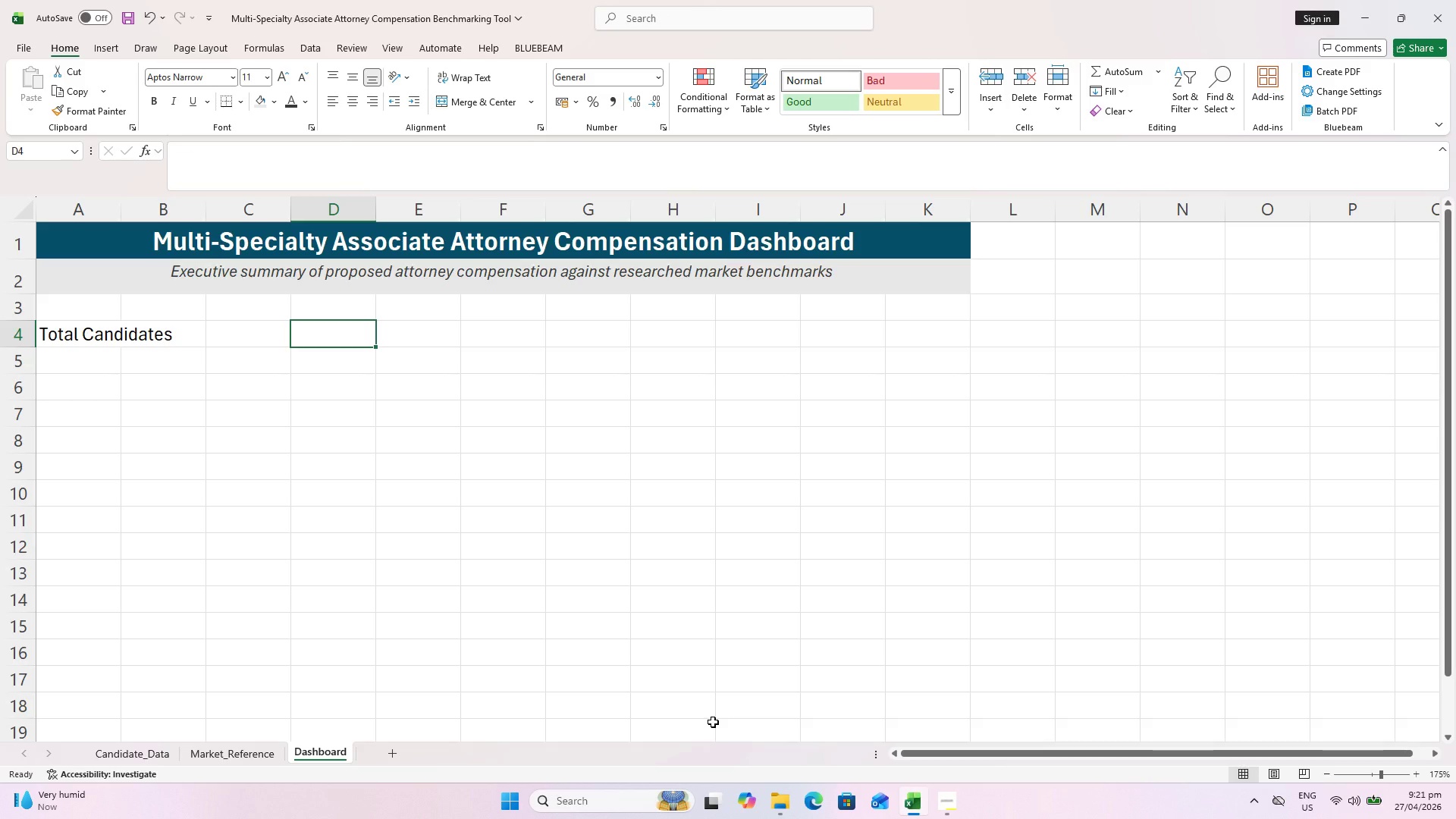 
type(Total Budgeted Spend)
 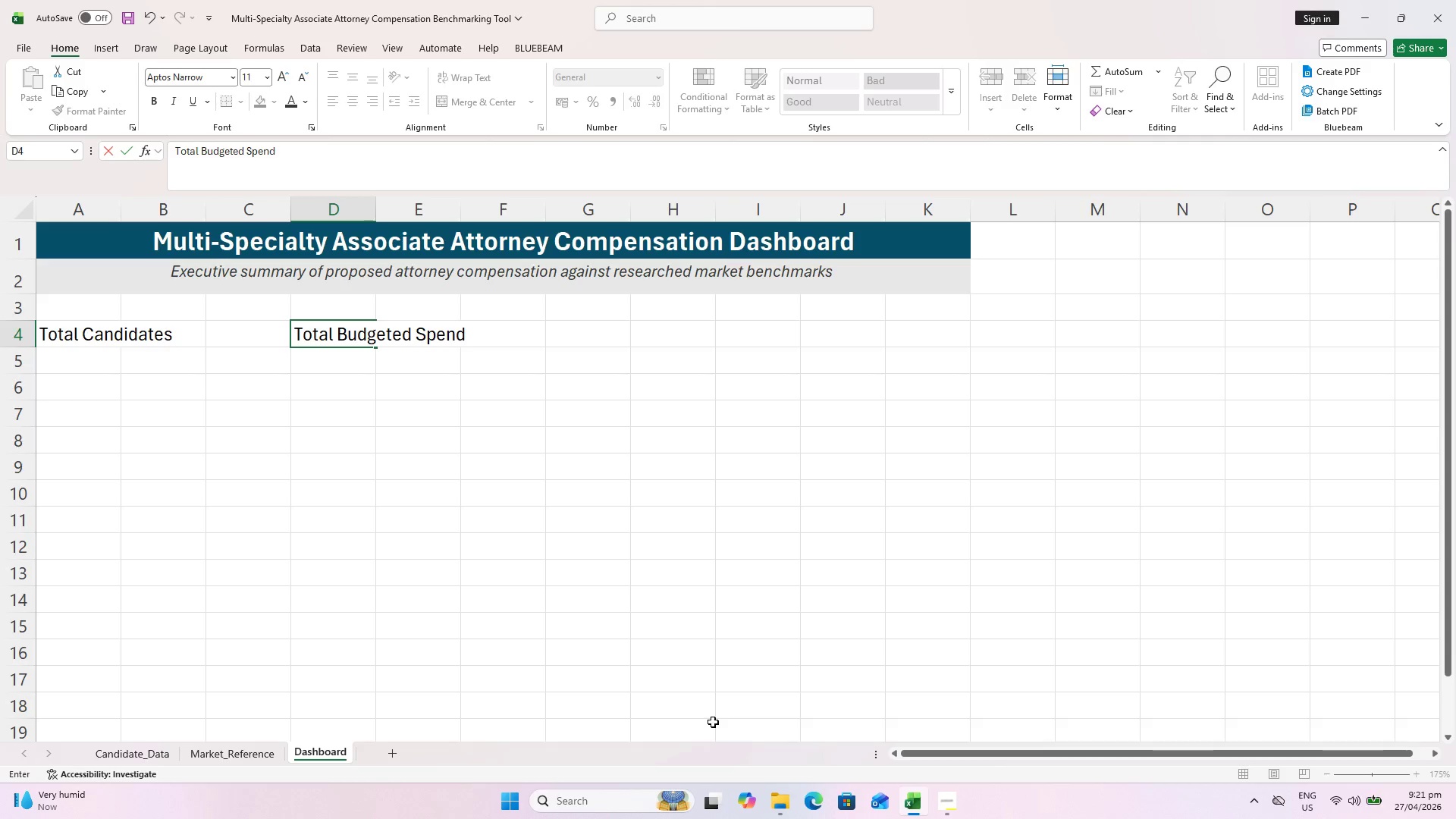 
key(ArrowRight)
 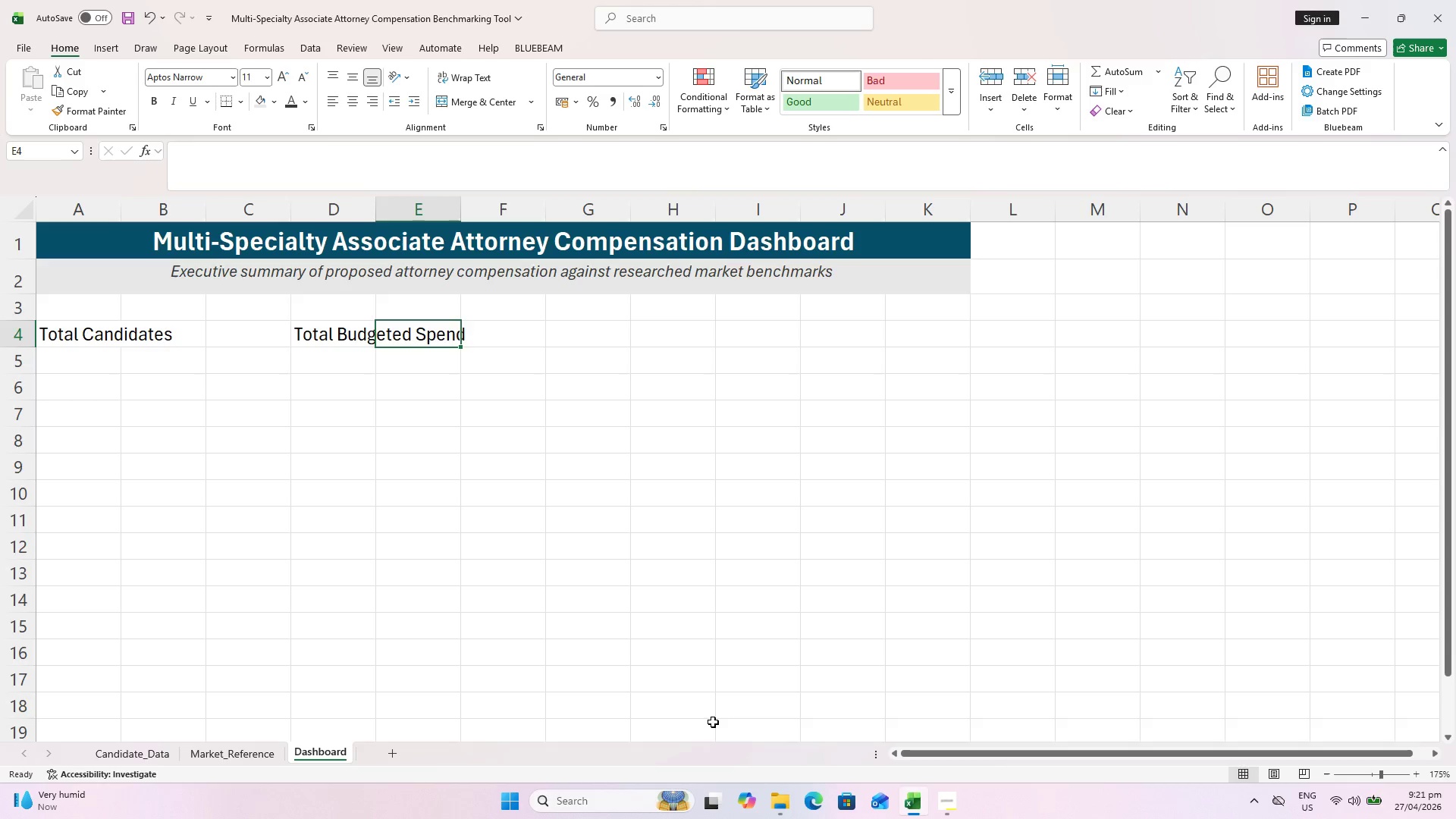 
key(ArrowRight)
 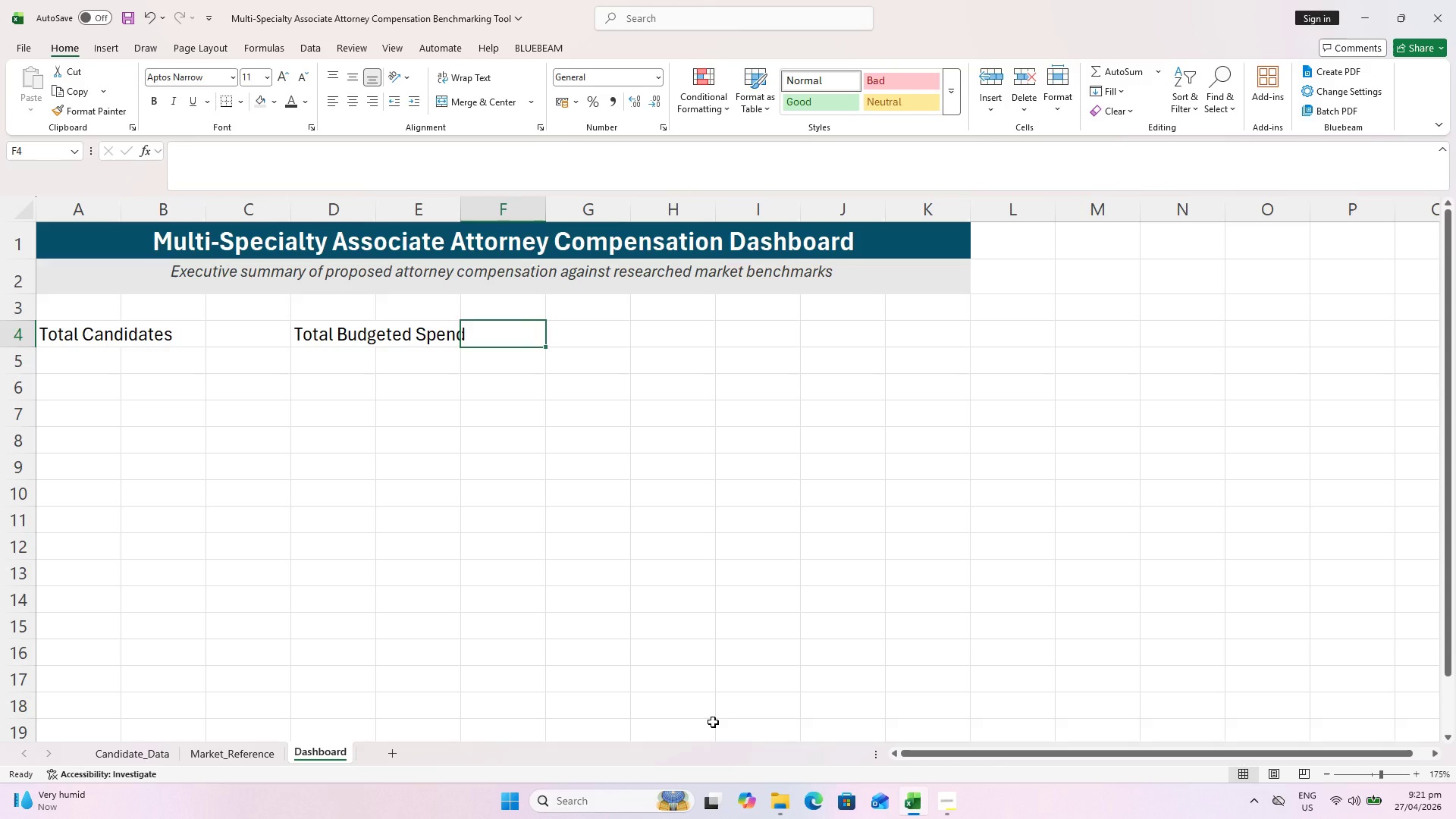 
key(ArrowRight)
 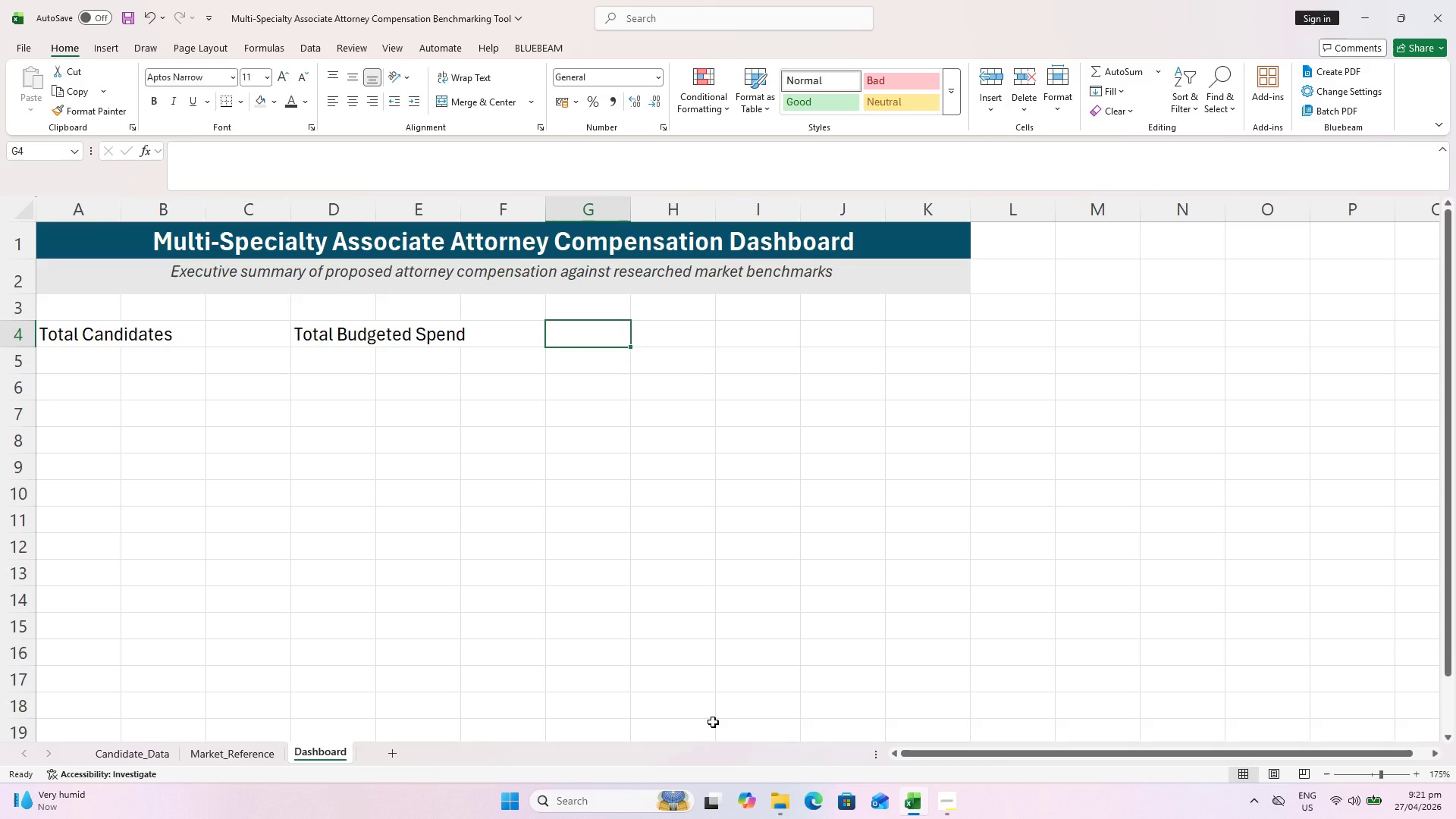 
type(Market Equipment)
 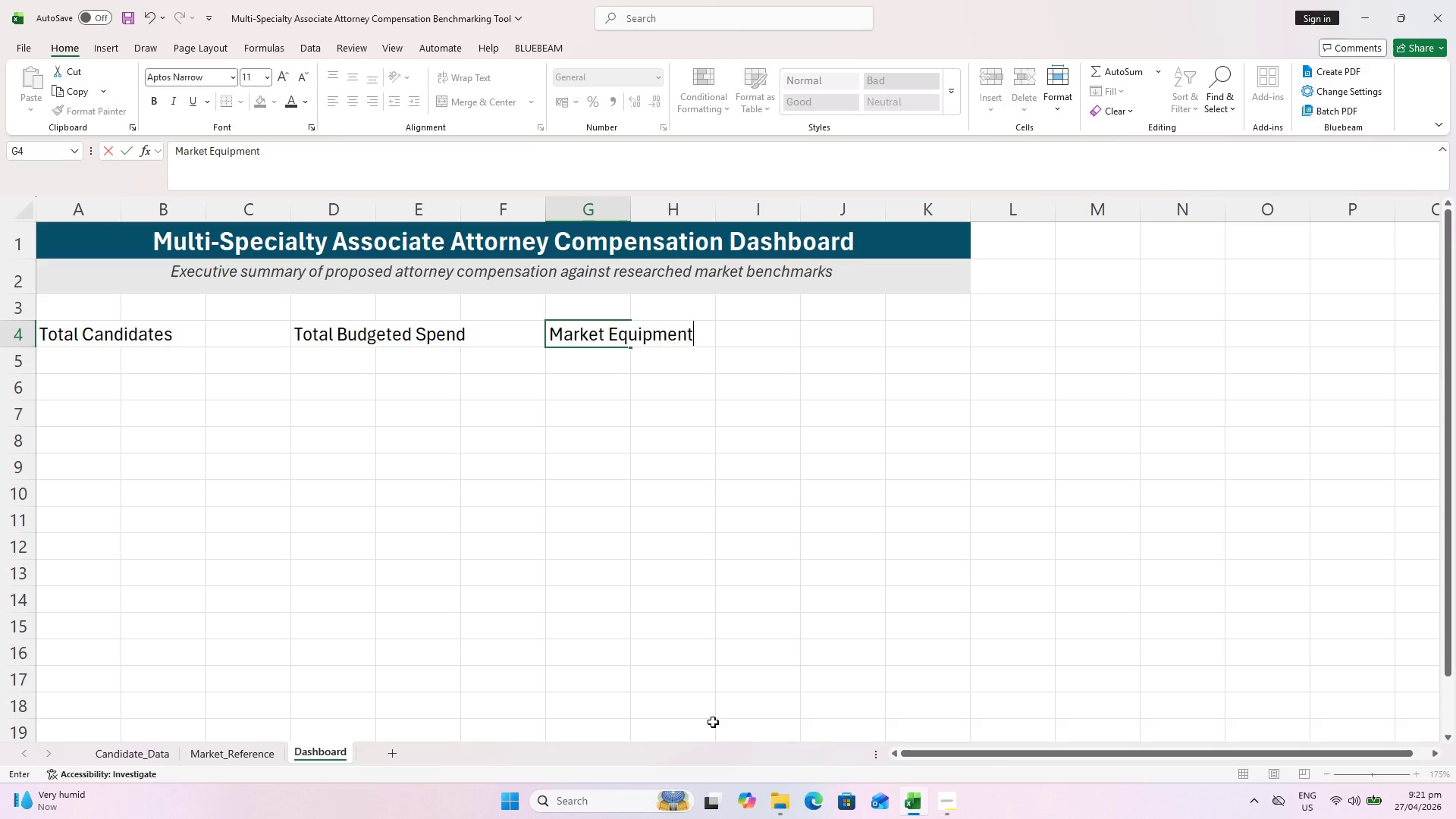 
hold_key(key=Backspace, duration=0.77)
 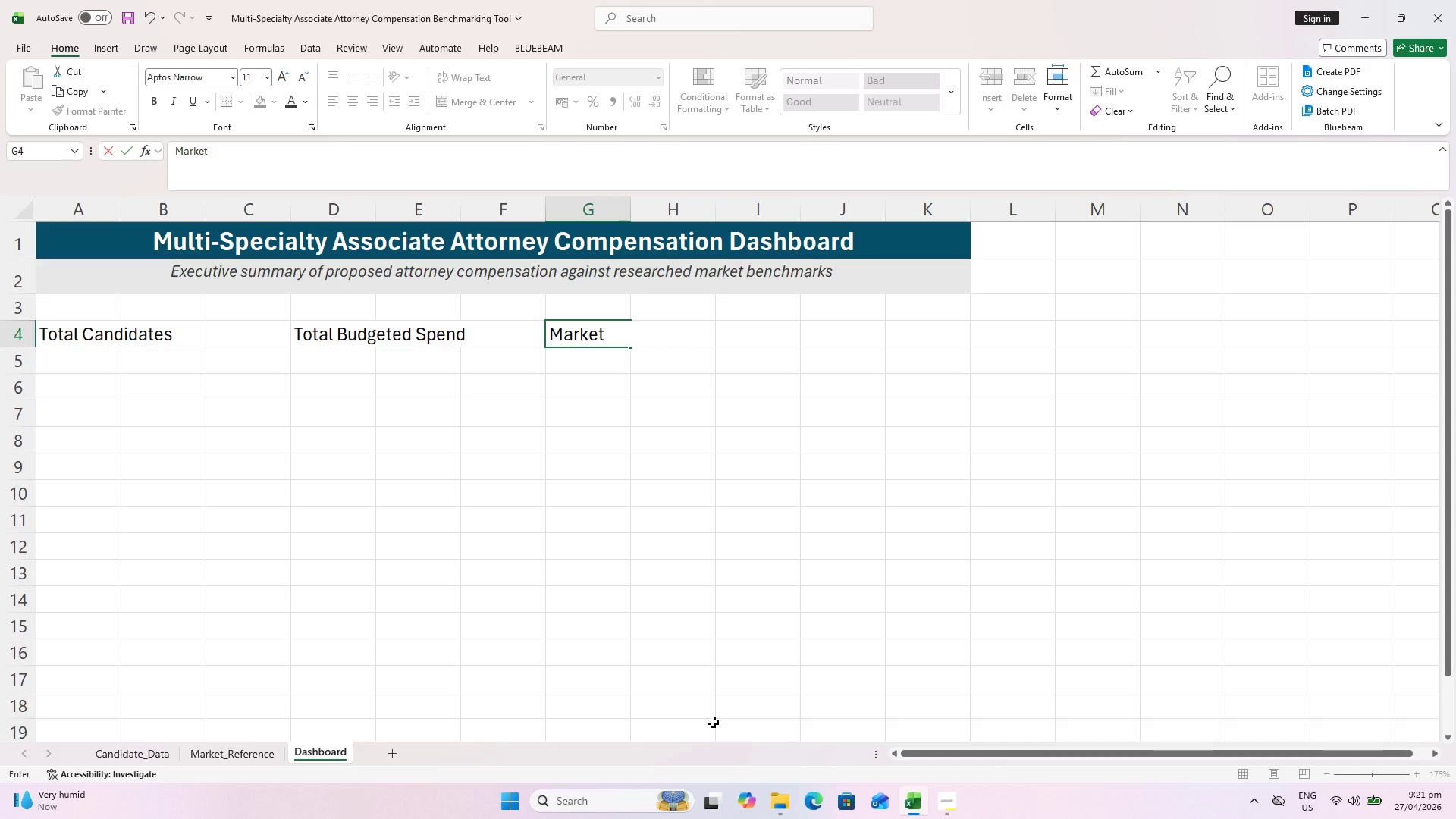 
type( Equivalent Spend)
 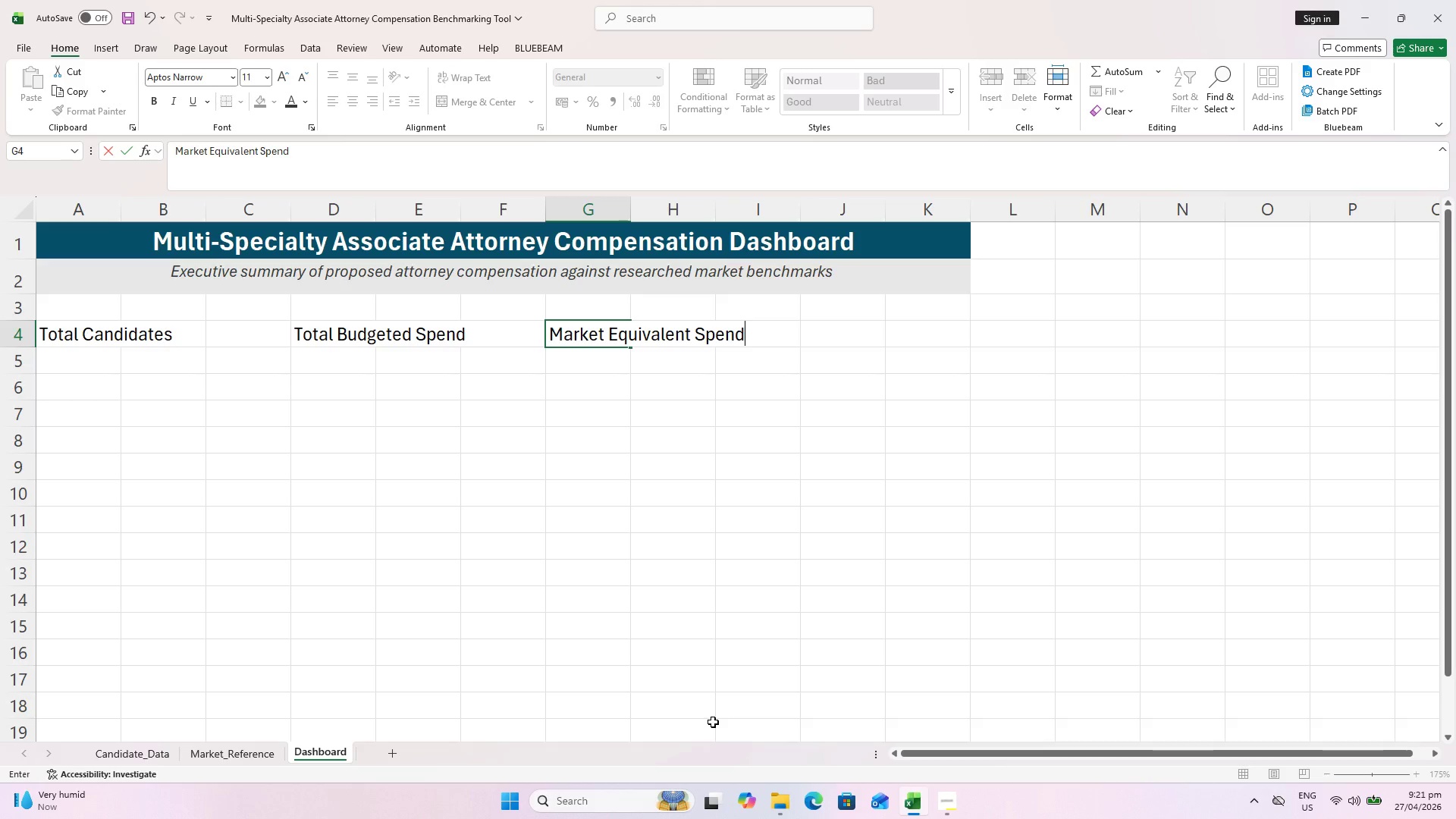 
key(ArrowRight)
 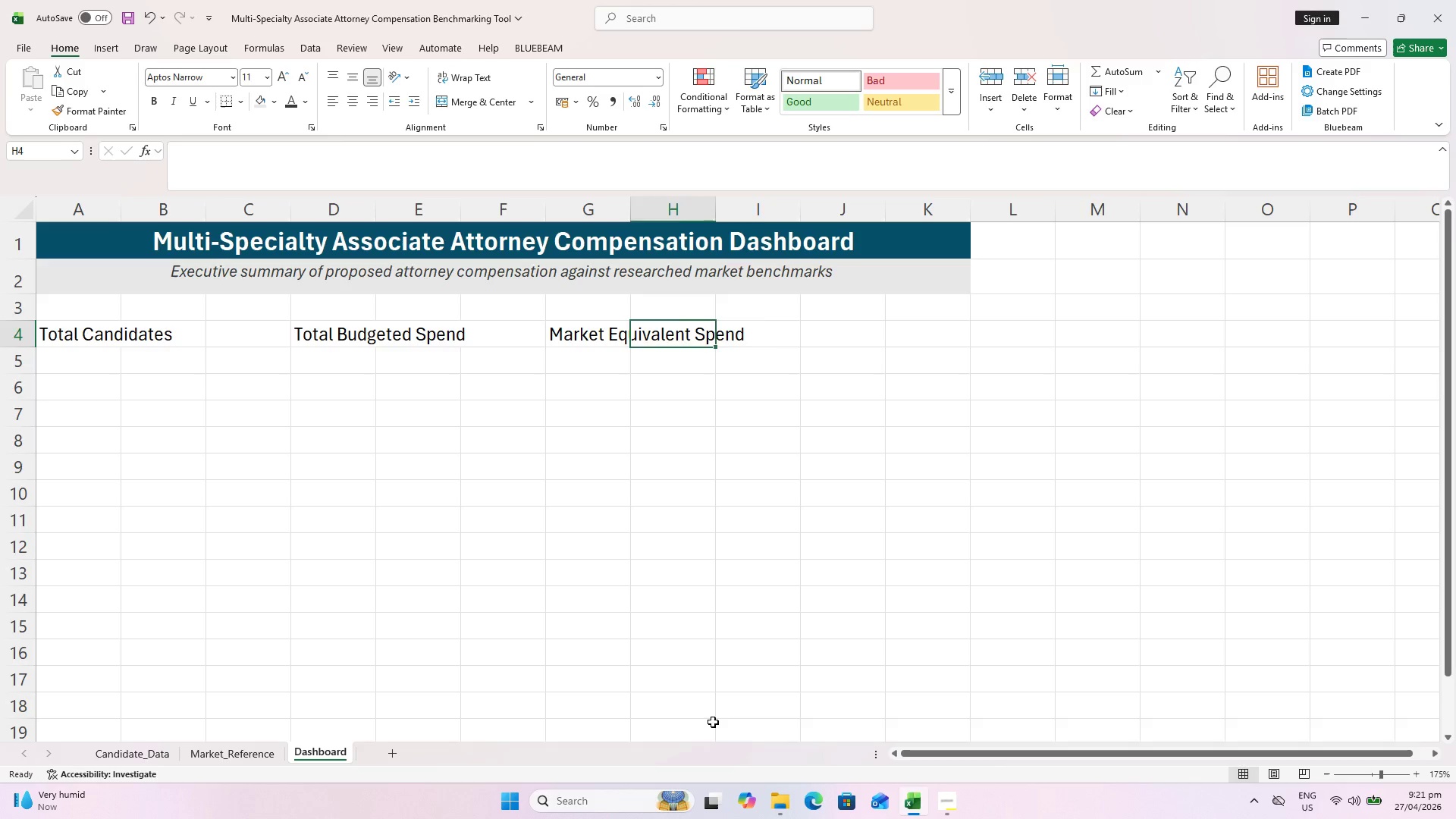 
key(ArrowRight)
 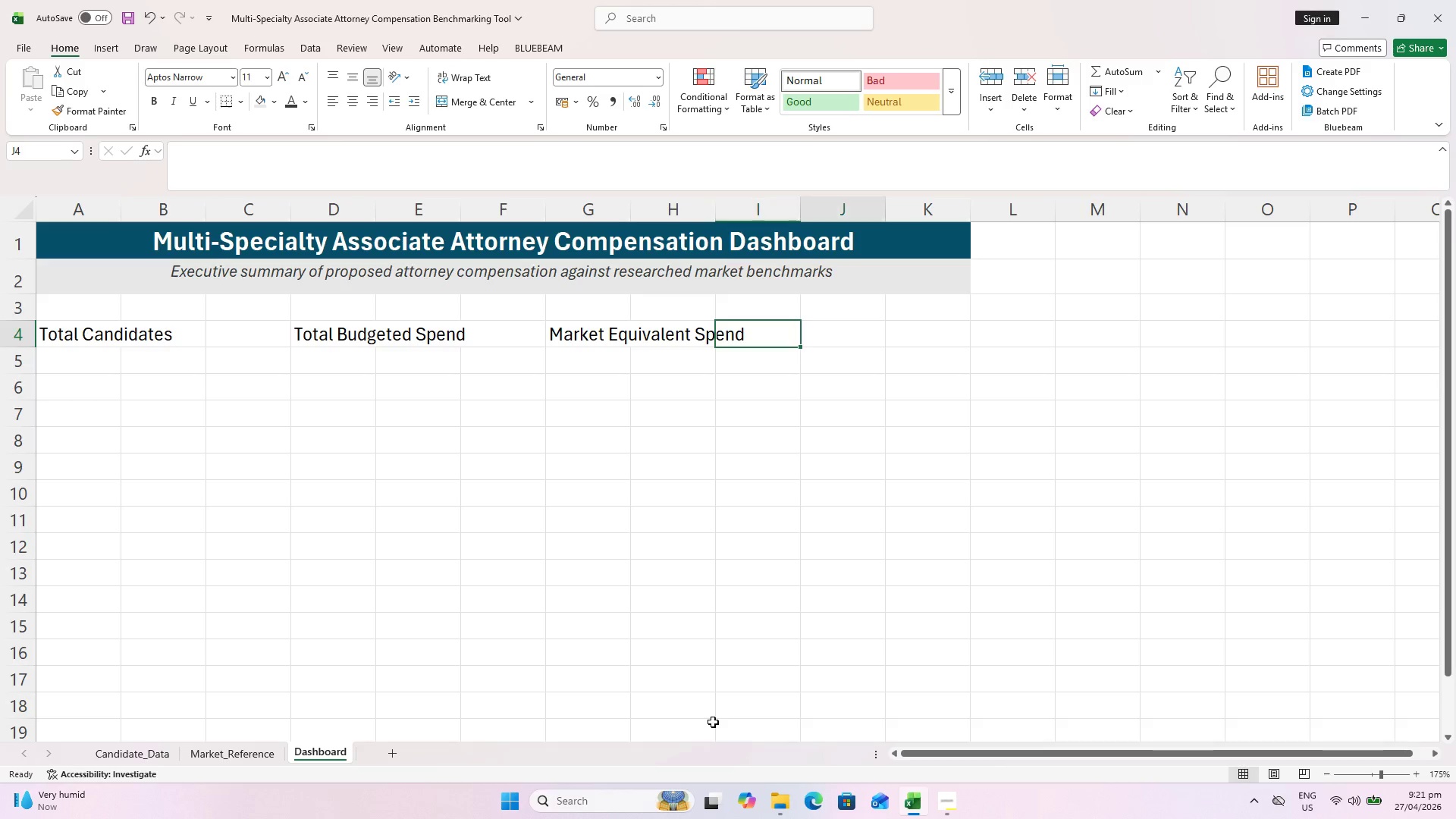 
key(ArrowRight)
 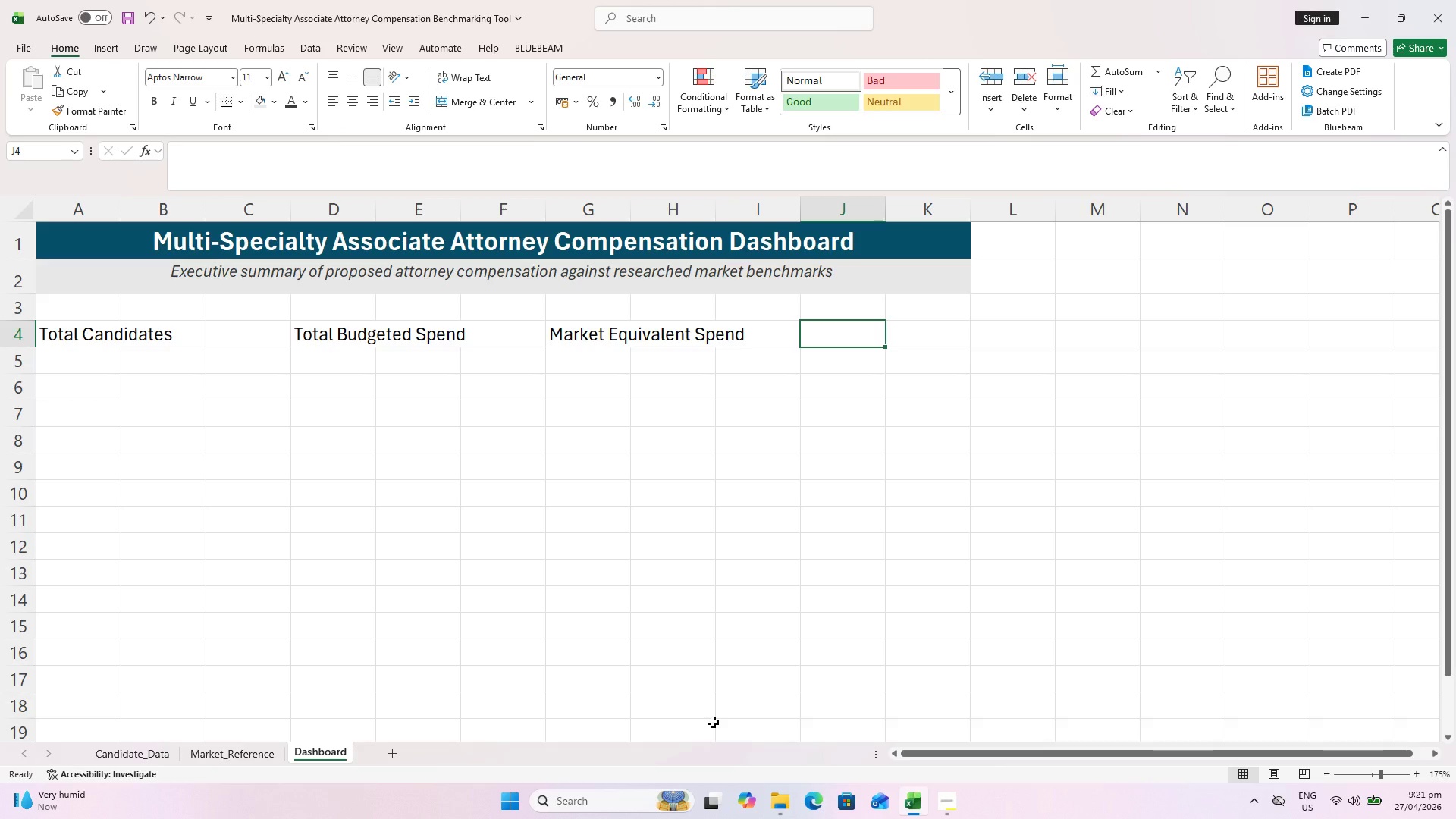 
type(Avg Comp-Ration)
 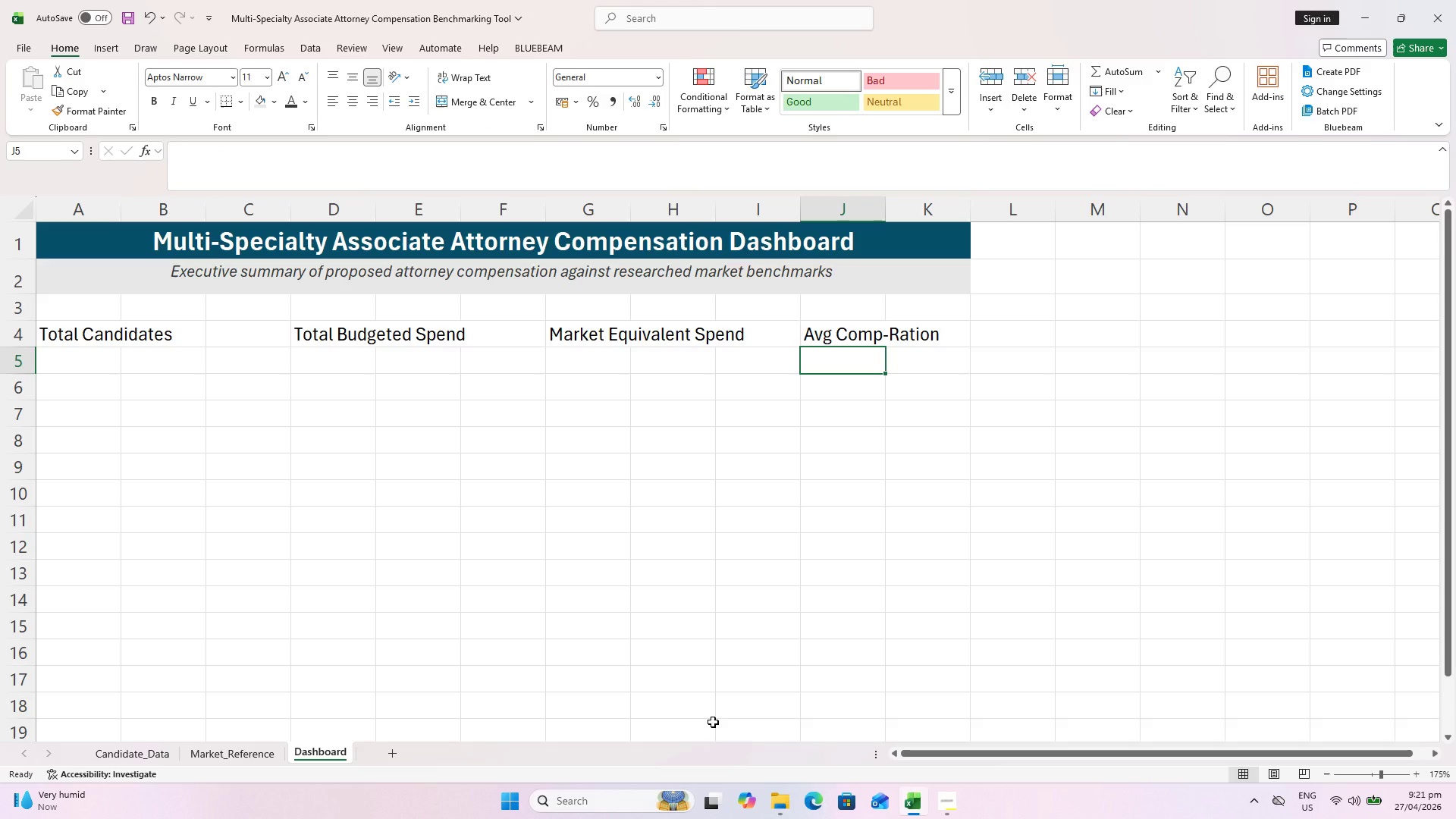 
 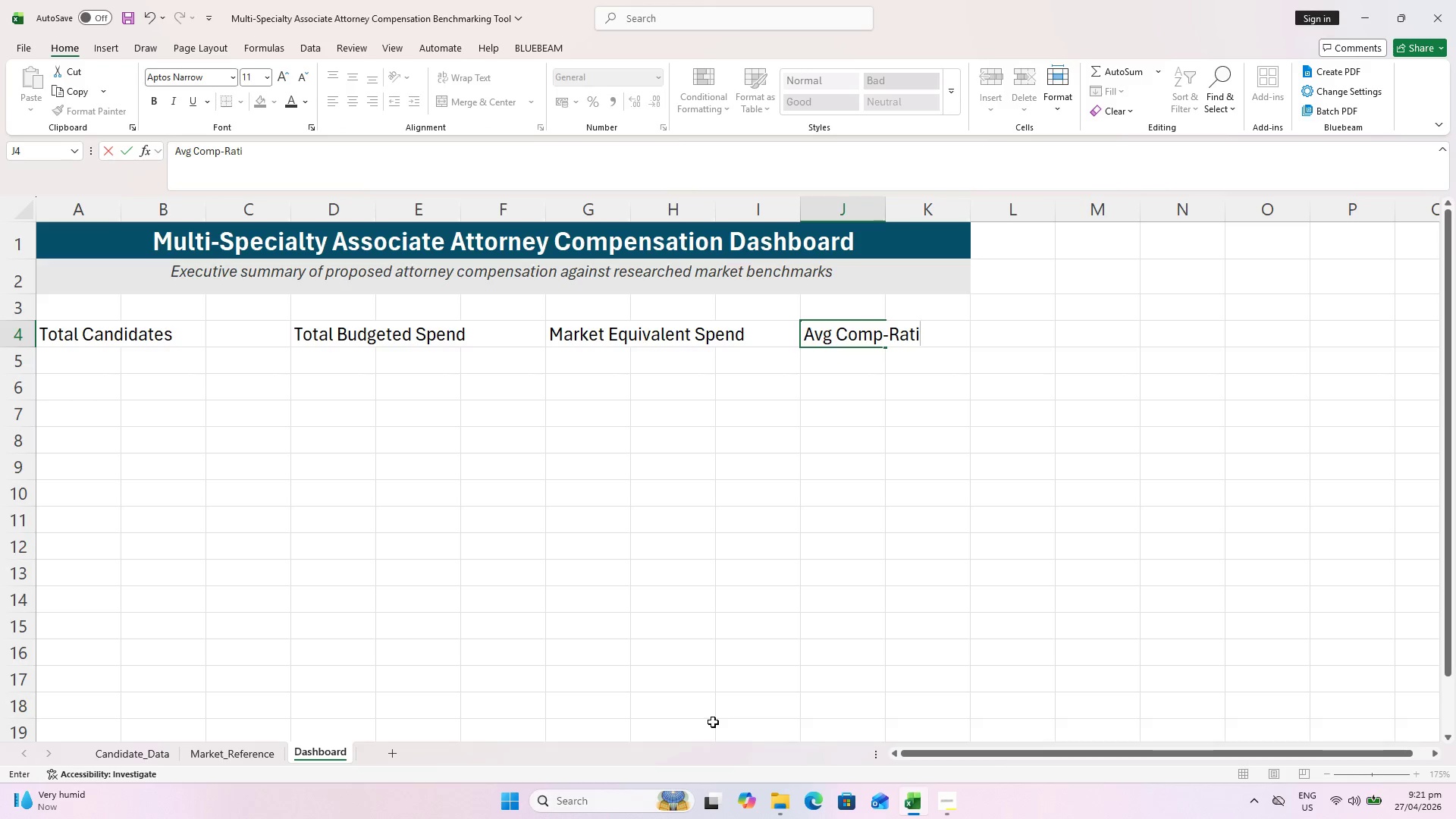 
key(Enter)
 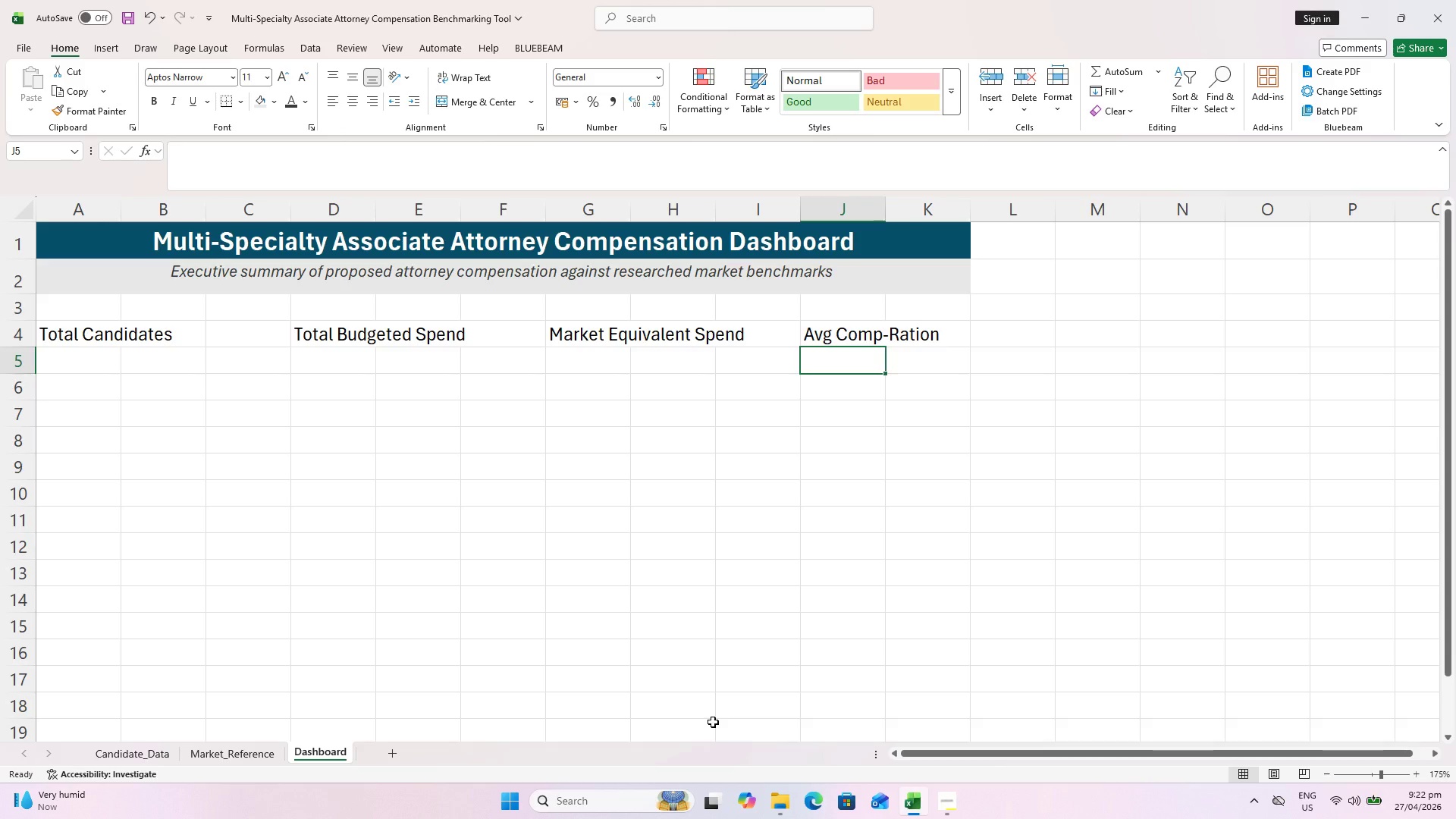 
wait(25.64)
 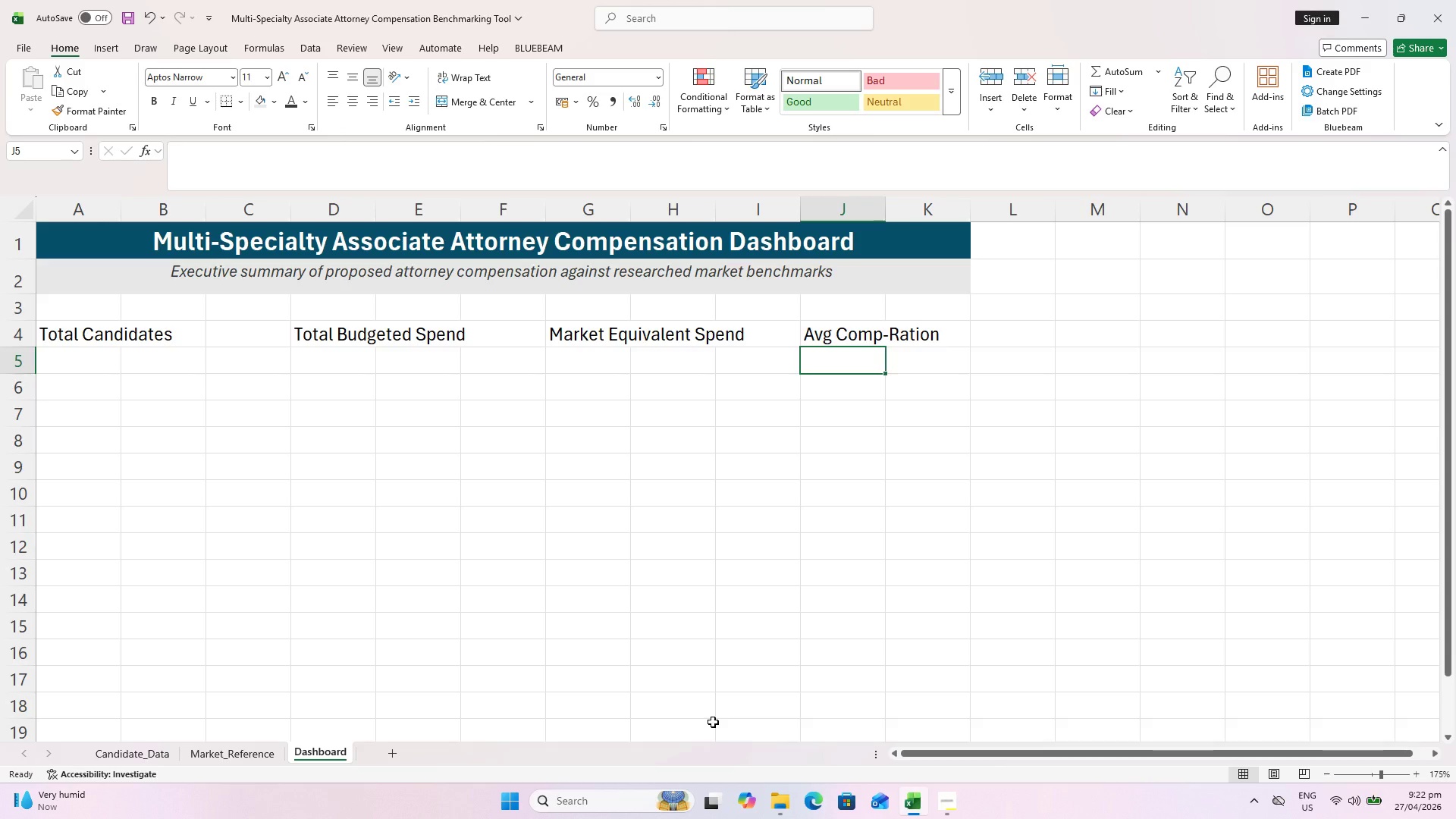 
key(Control+S)
 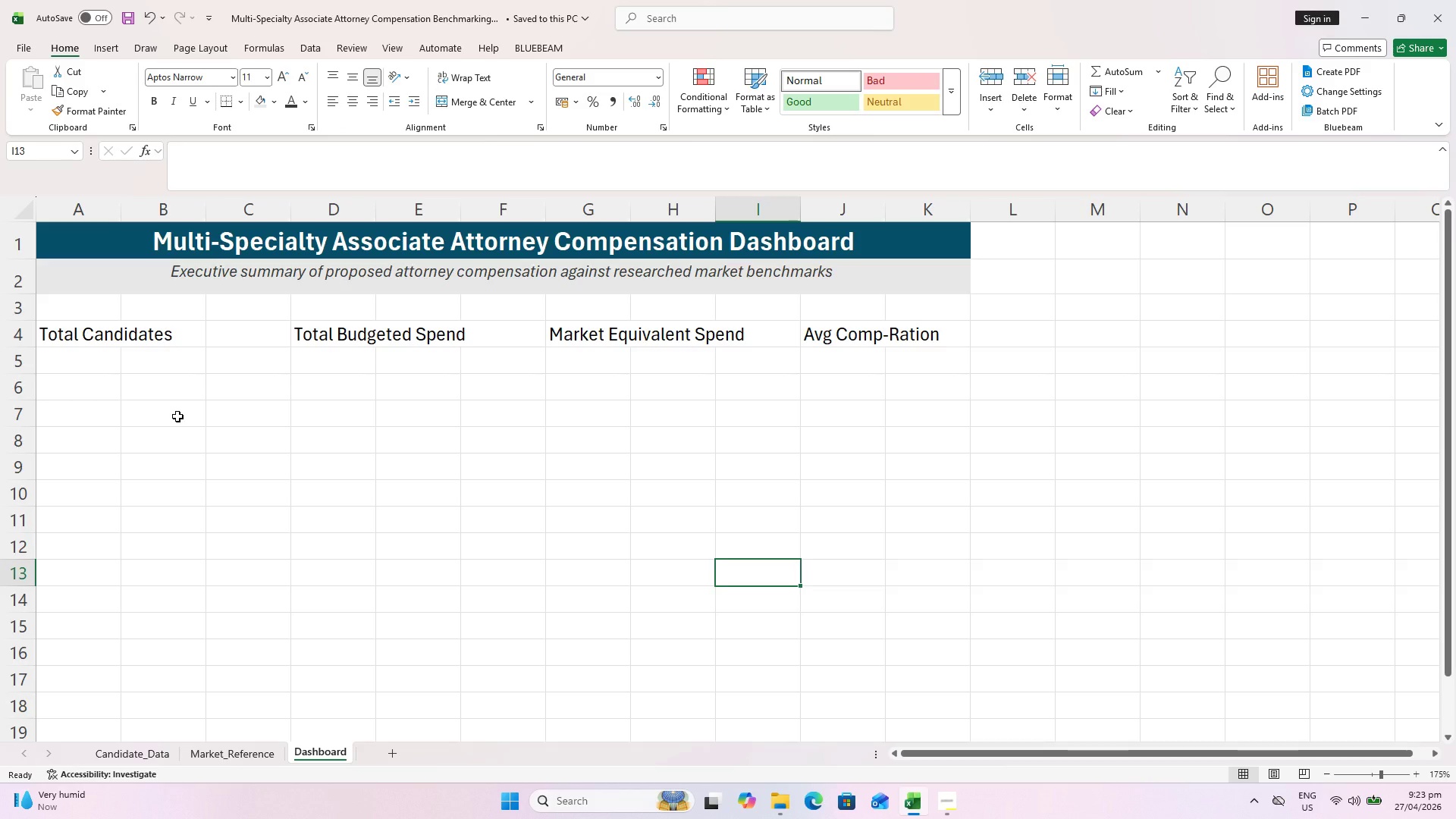 
wait(64.75)
 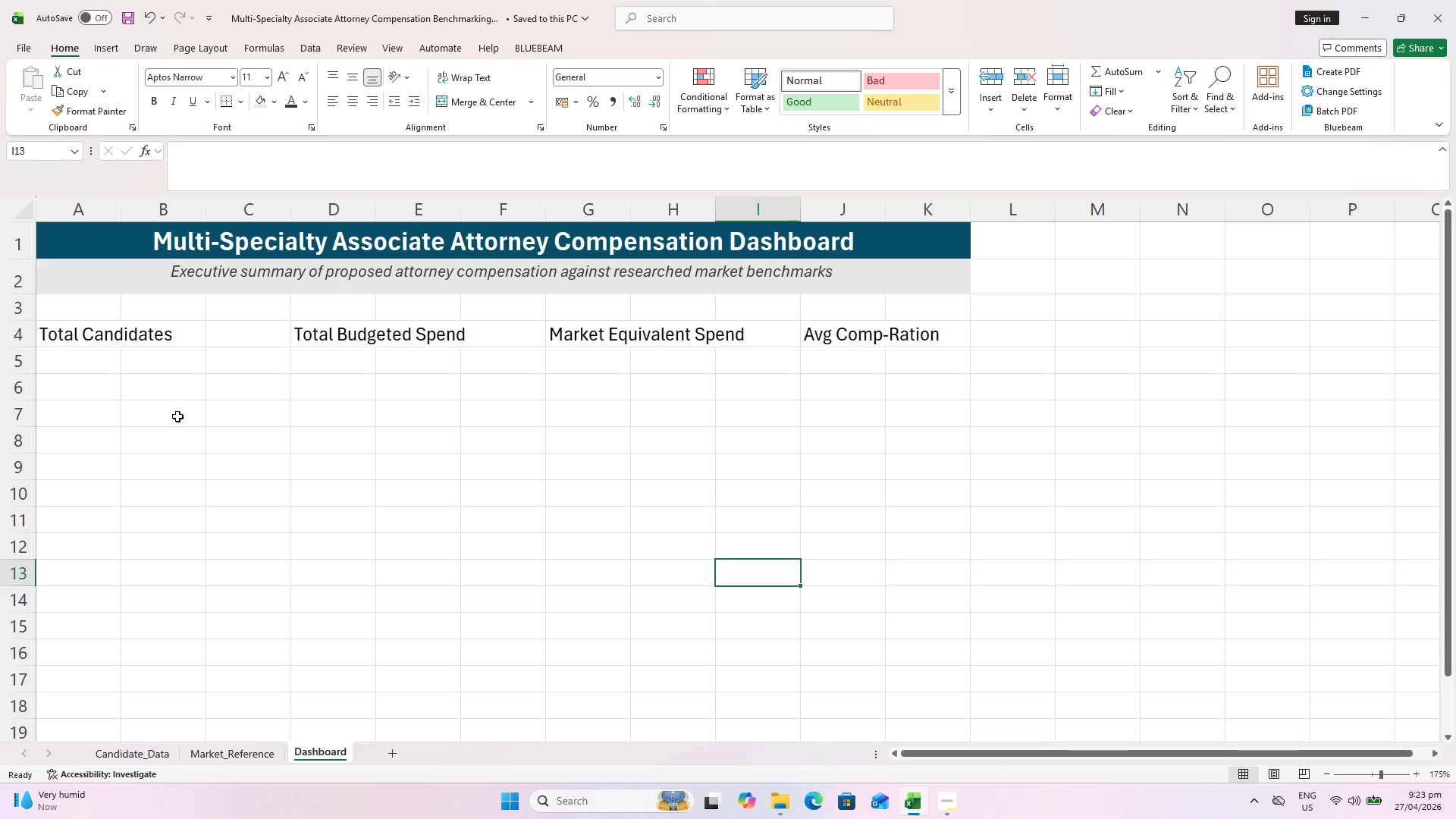 
type(=COUNTA()
 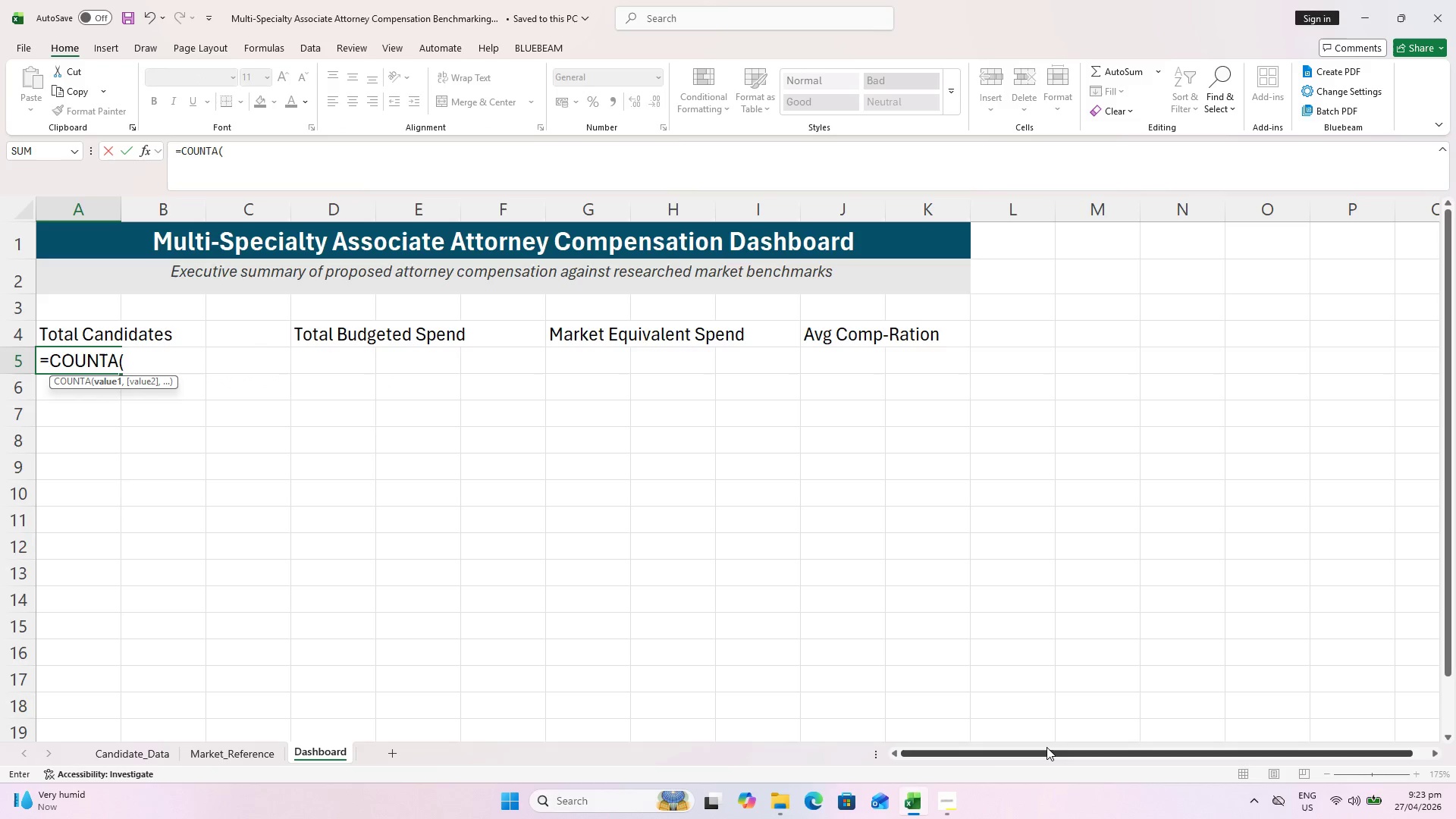 
wait(5.59)
 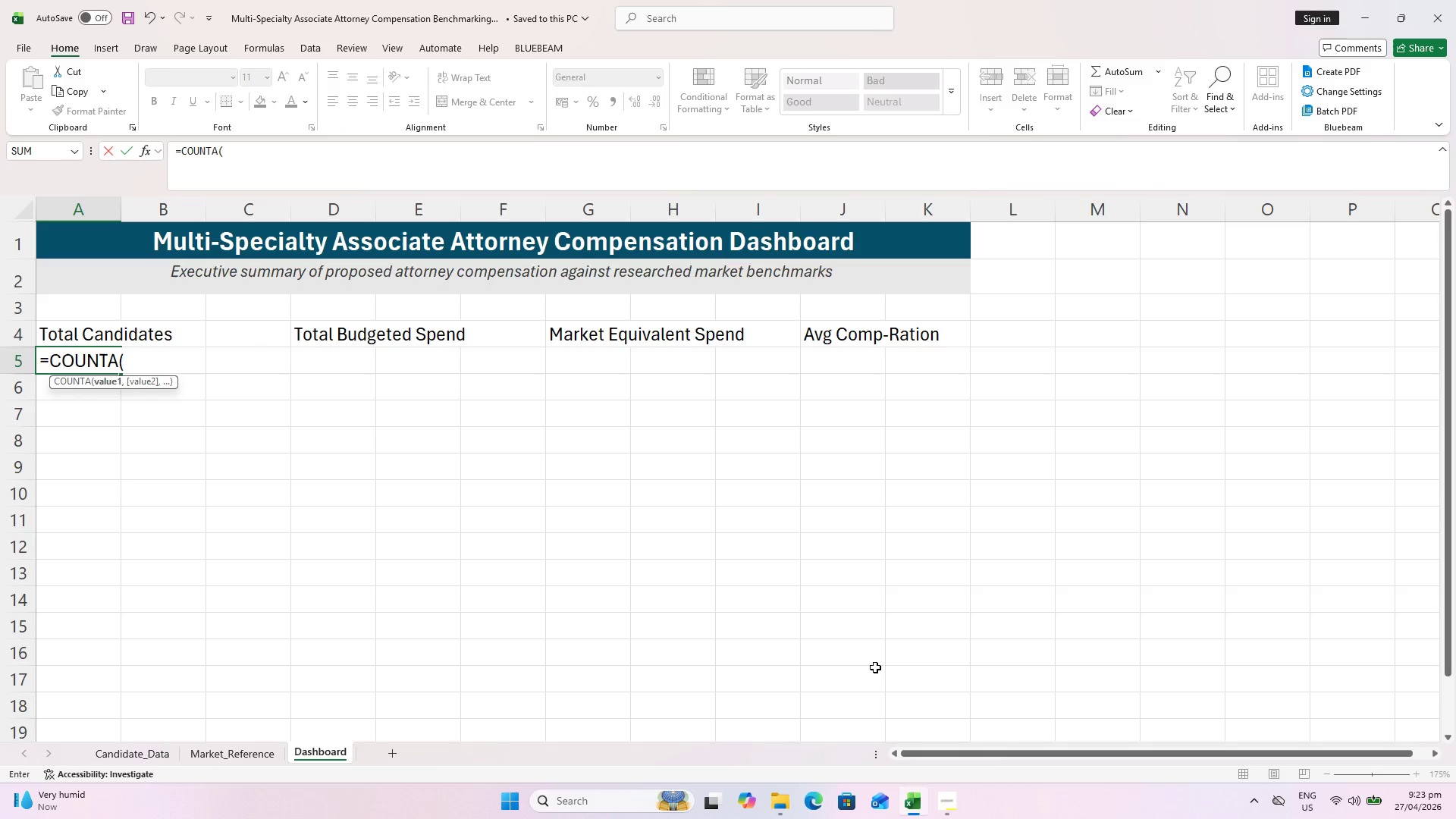 
left_click([82, 594])
 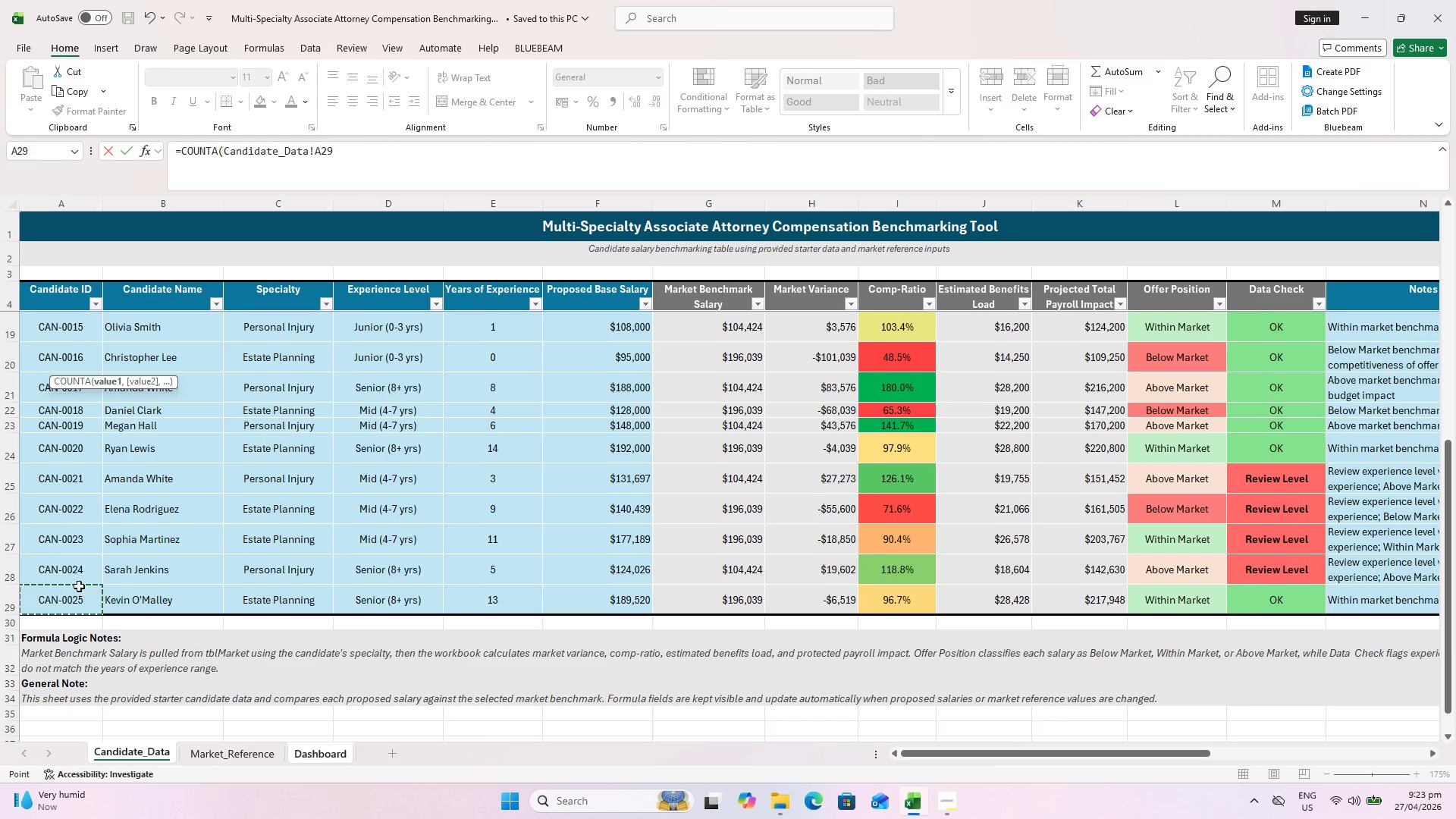 
hold_key(key=ShiftLeft, duration=0.33)
 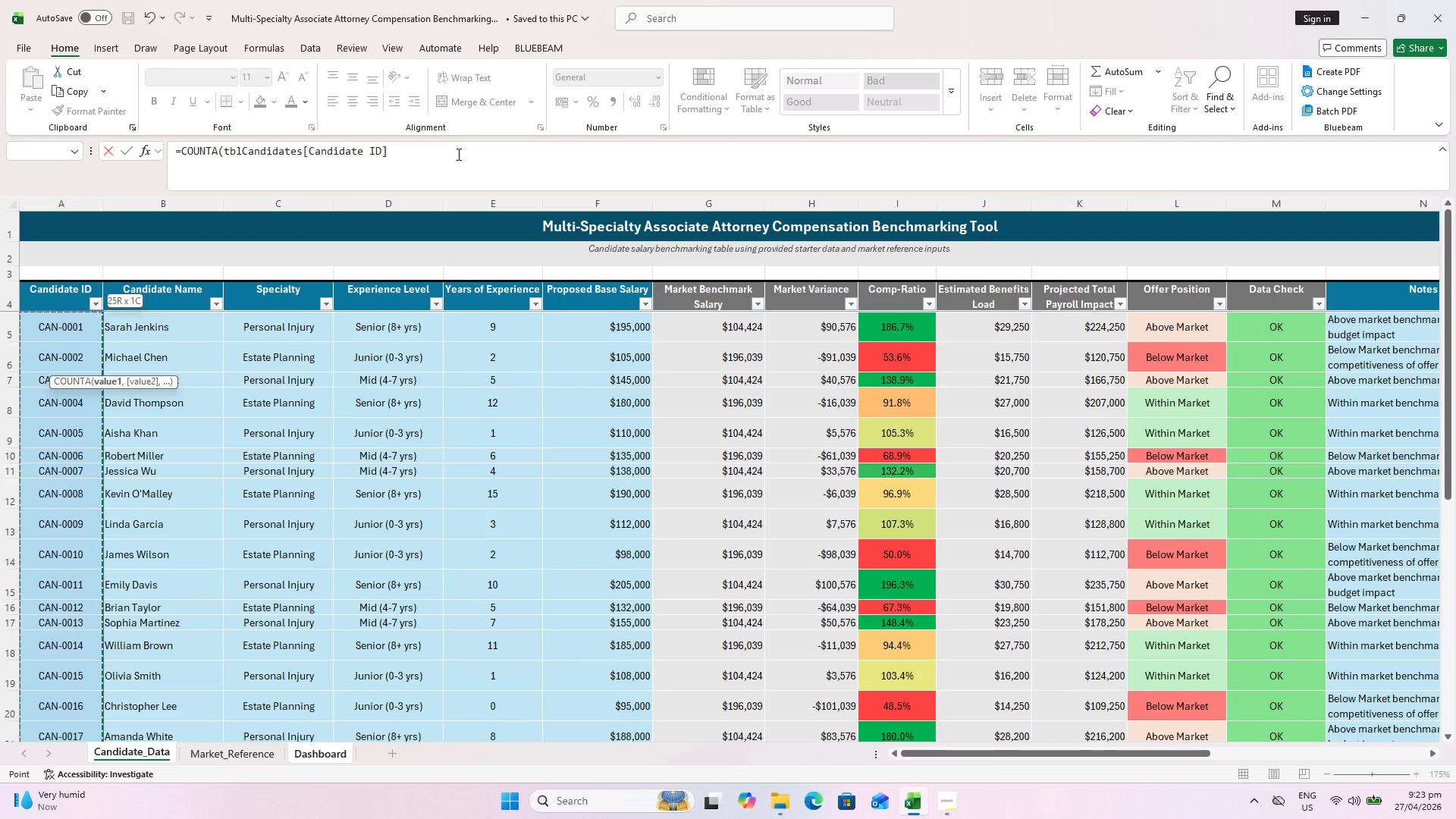 
scroll: coordinate [68, 331], scroll_direction: up, amount: 17.0
 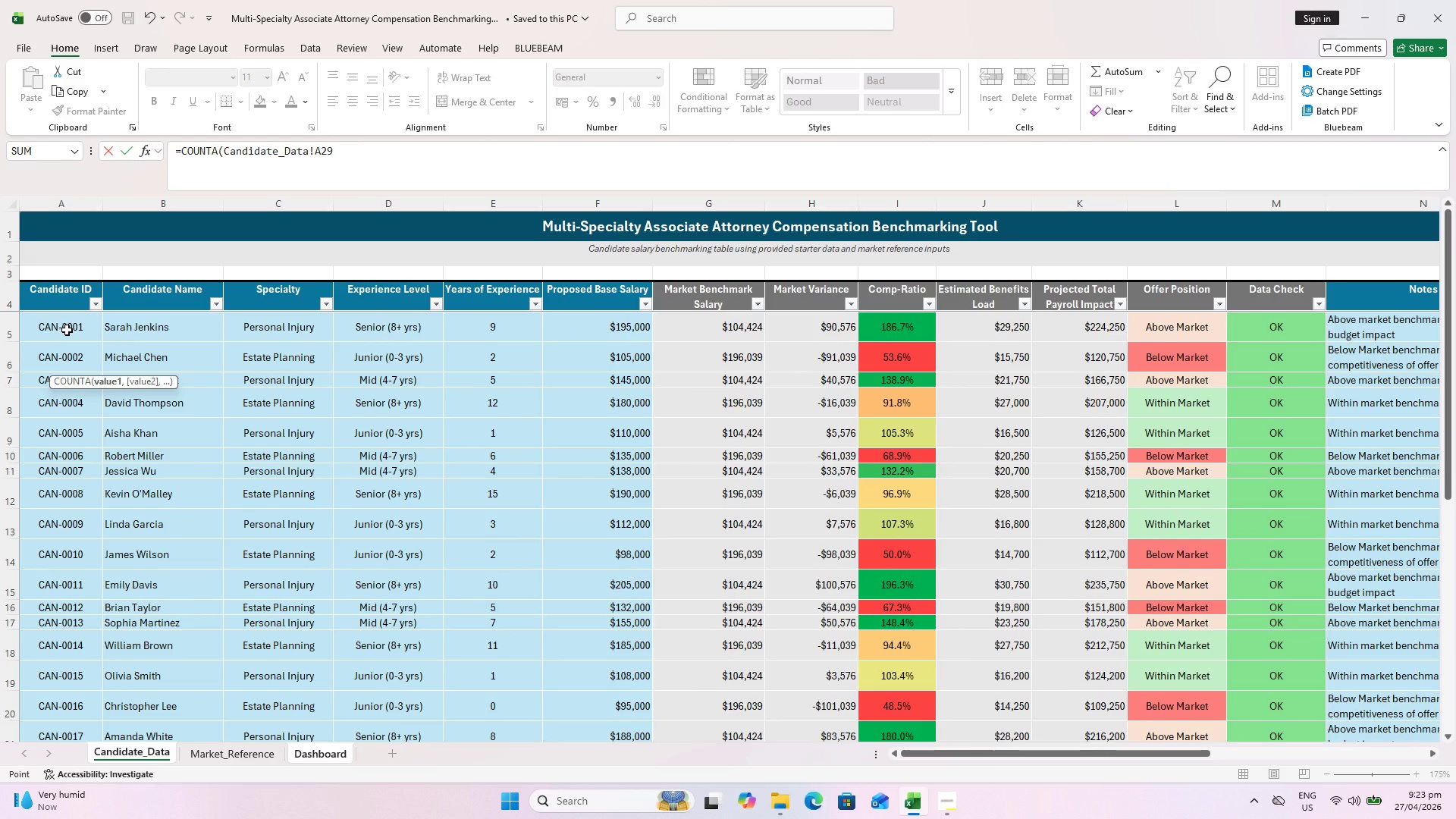 
left_click([459, 155])
 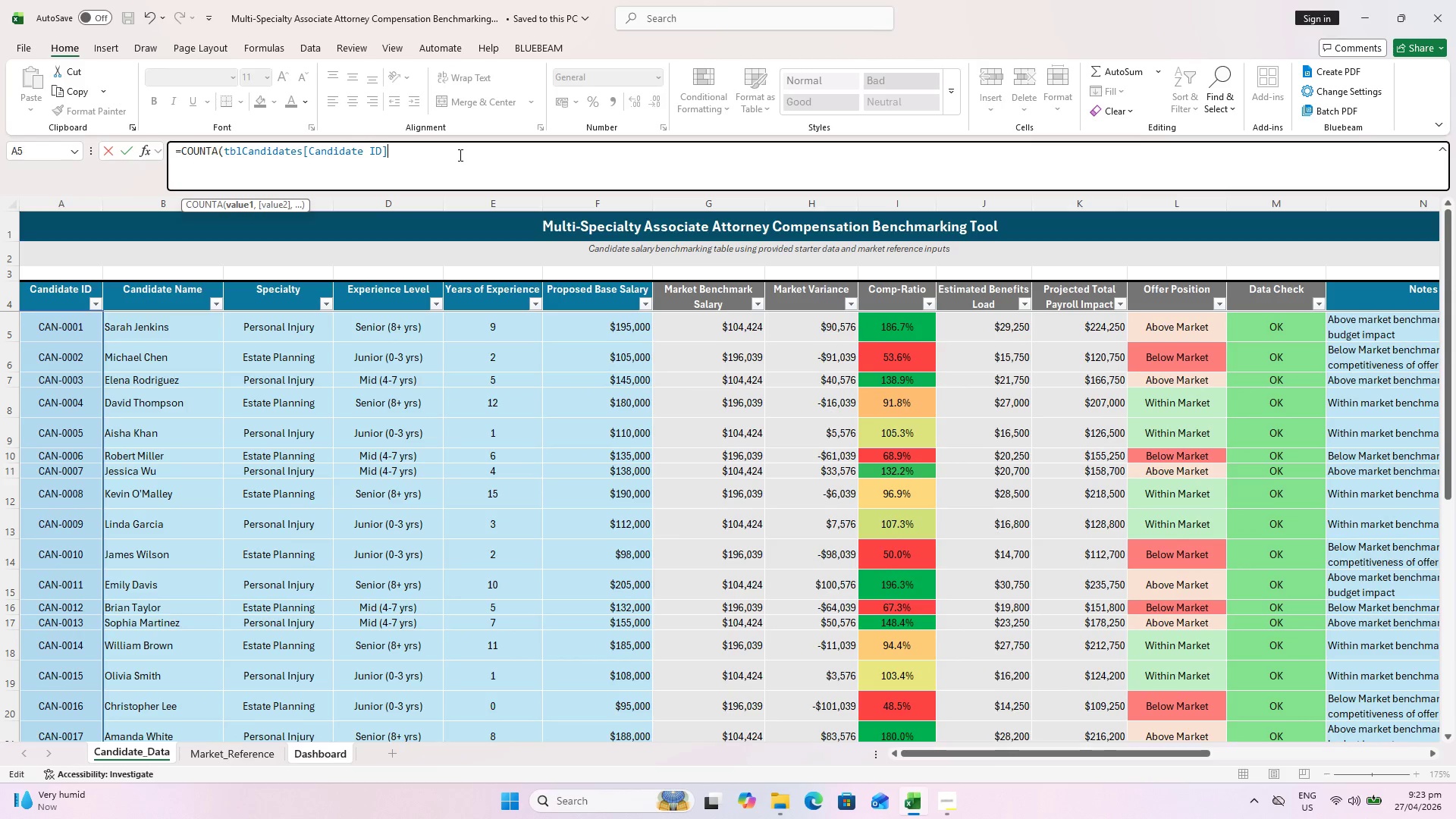 
key(Shift+0)
 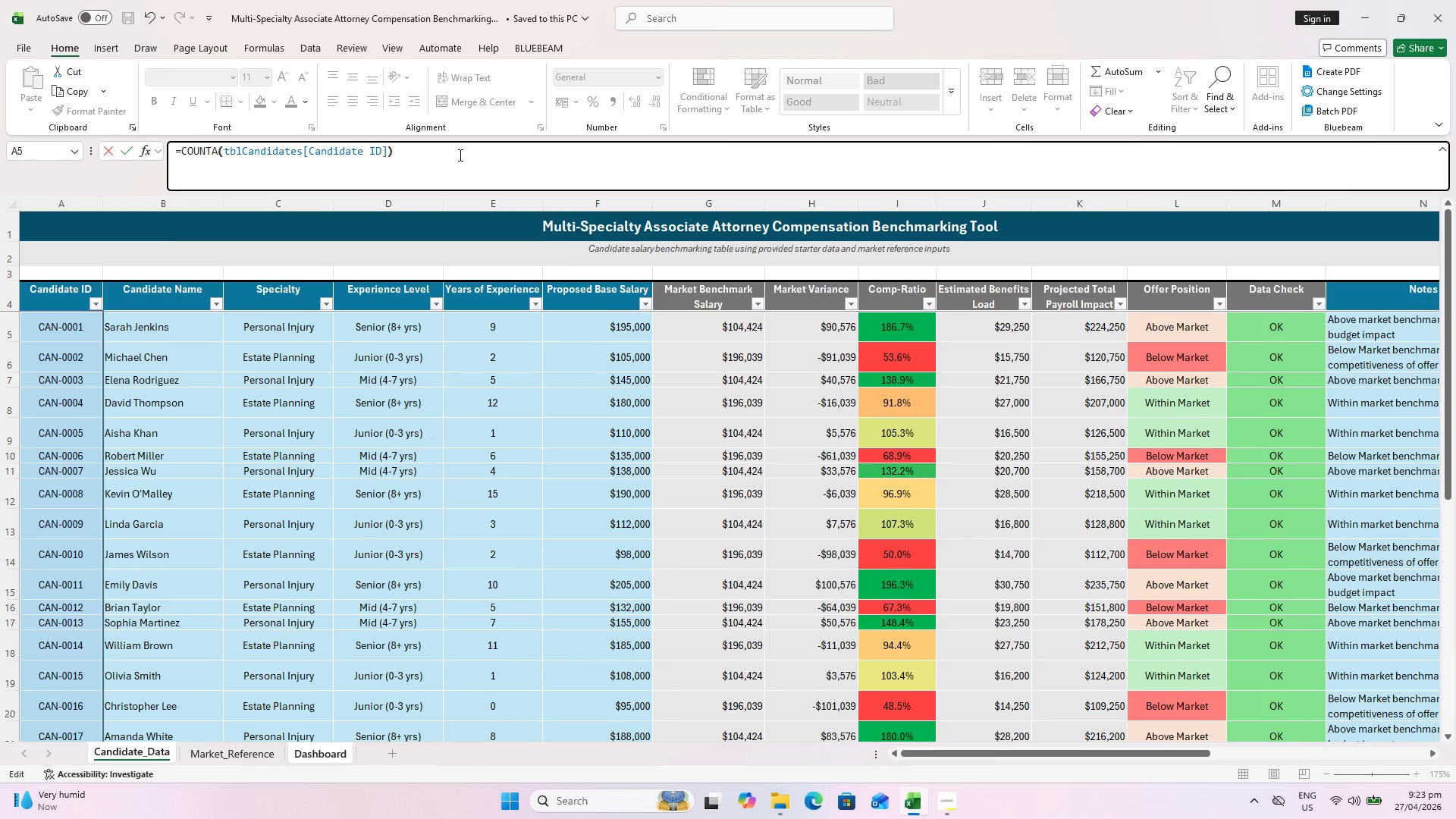 
key(Enter)
 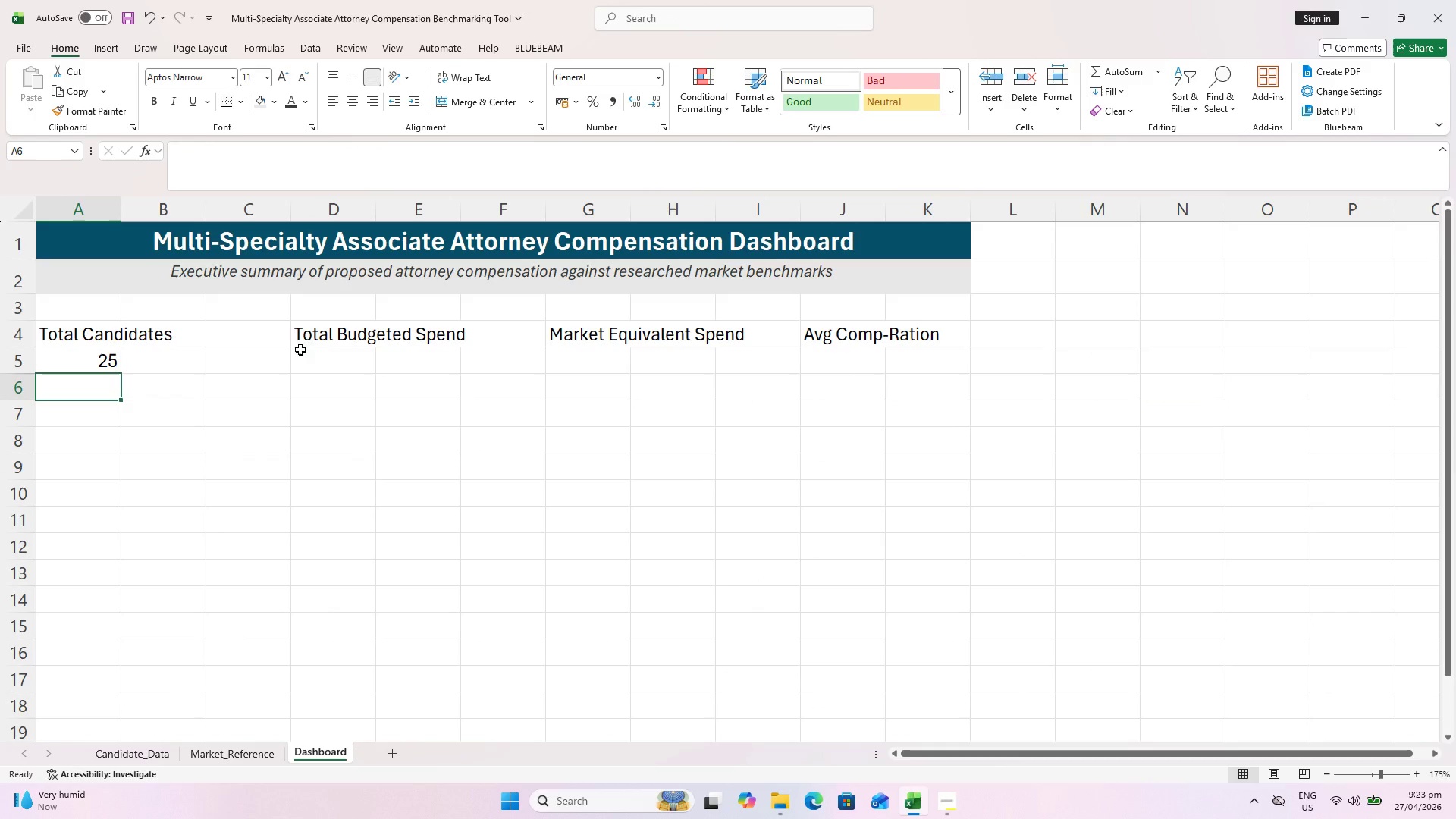 
left_click([326, 367])
 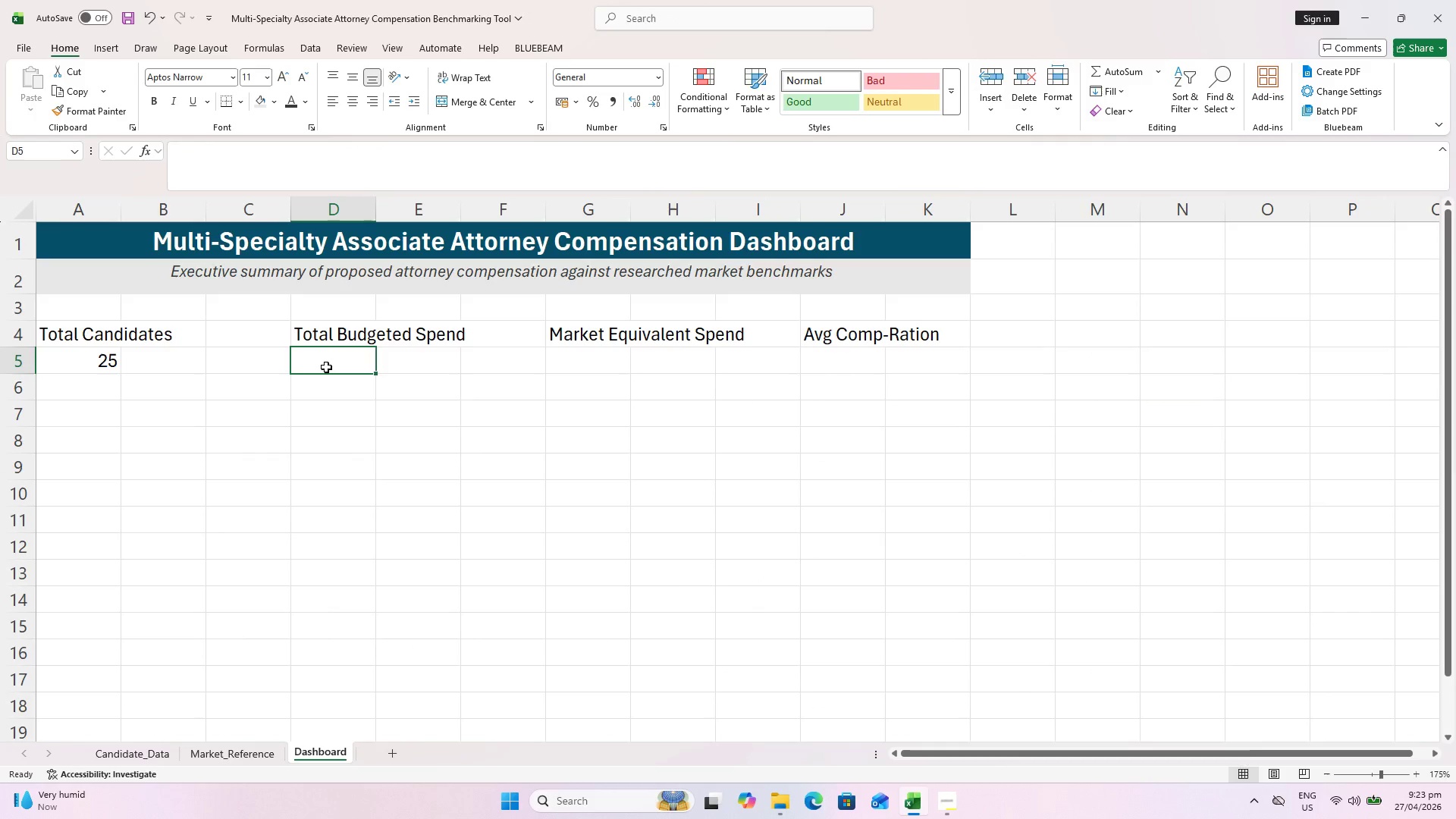 
key(Equal)
 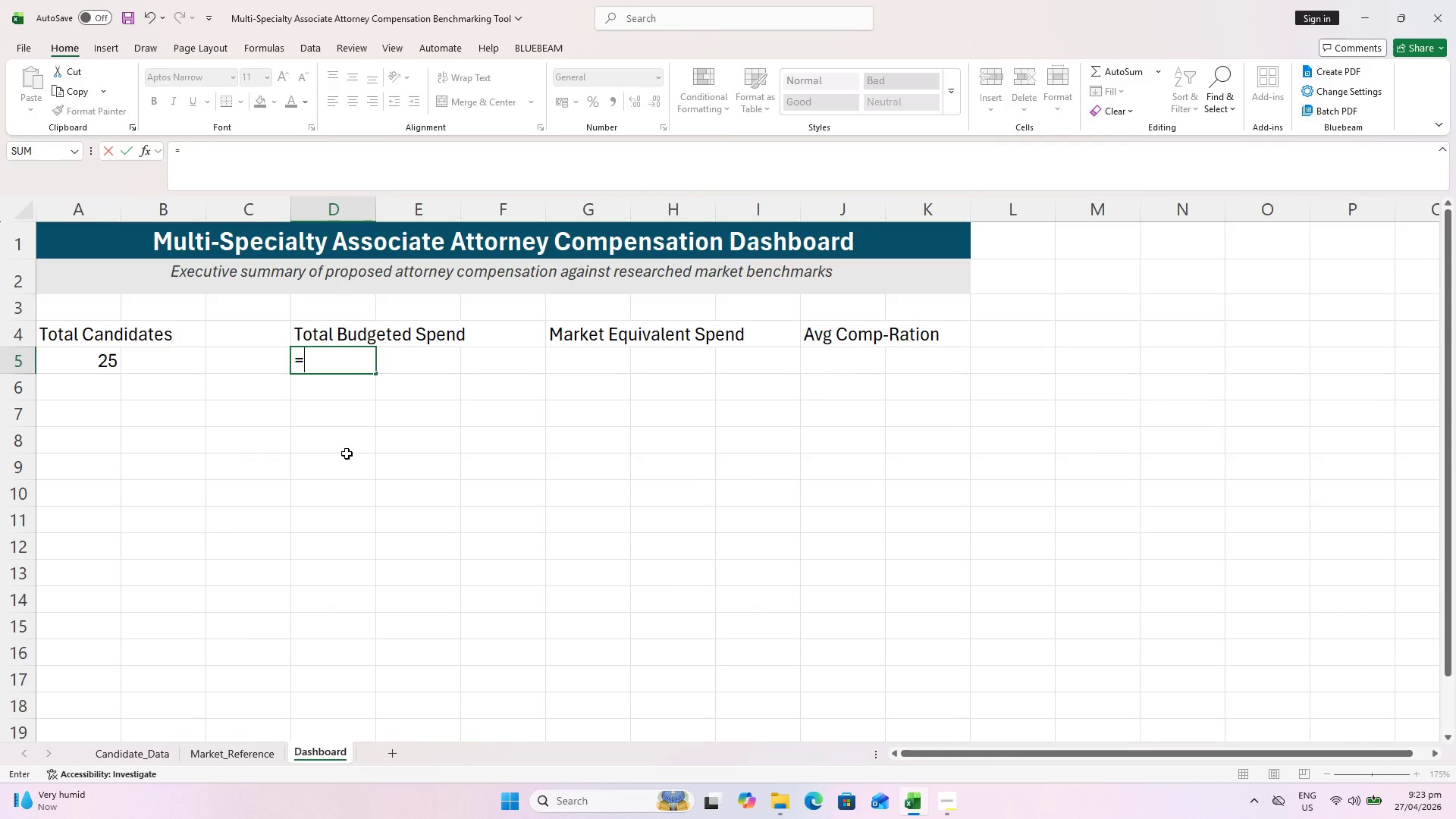 
type(SUM()
 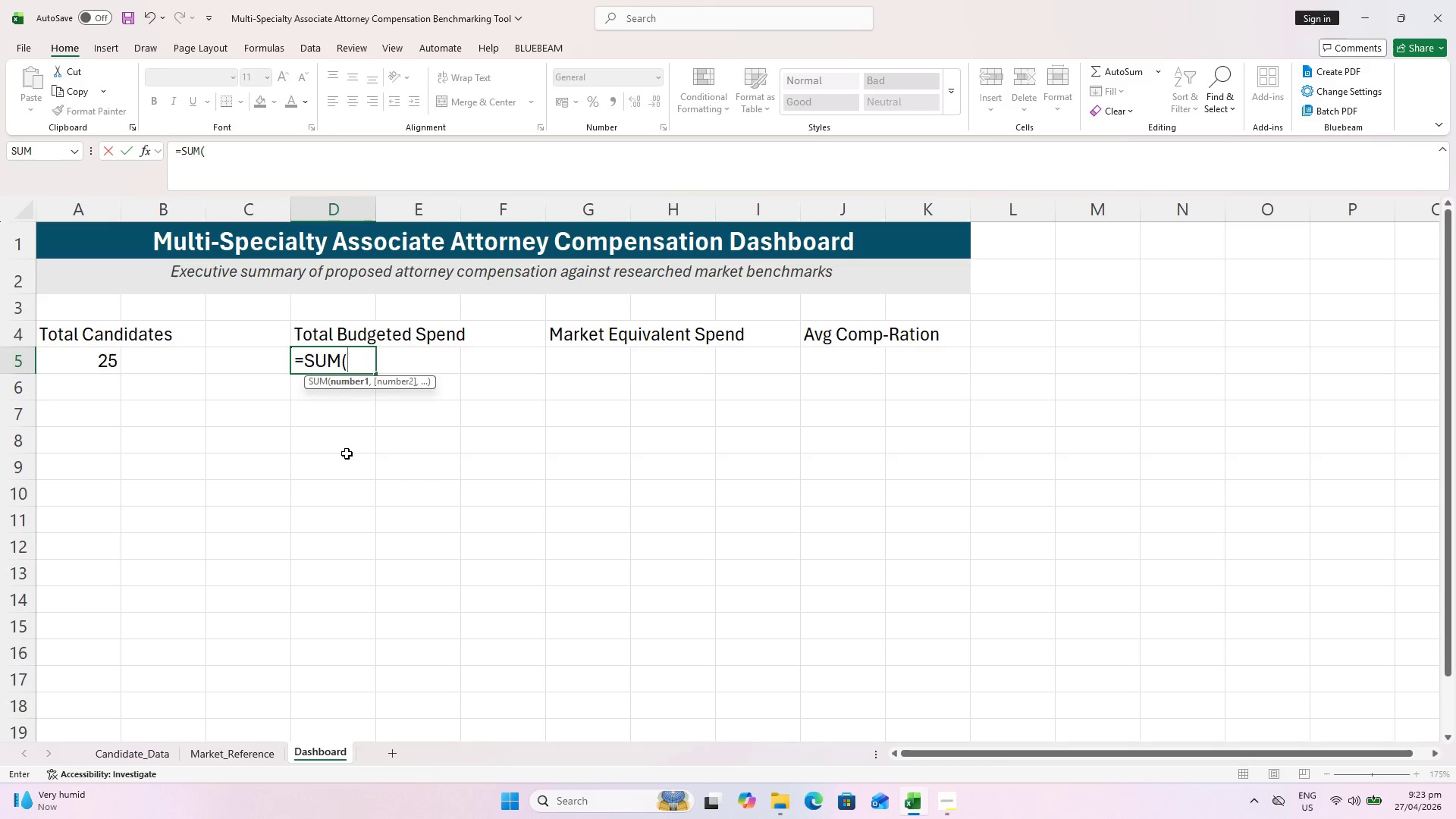 
left_click([158, 756])
 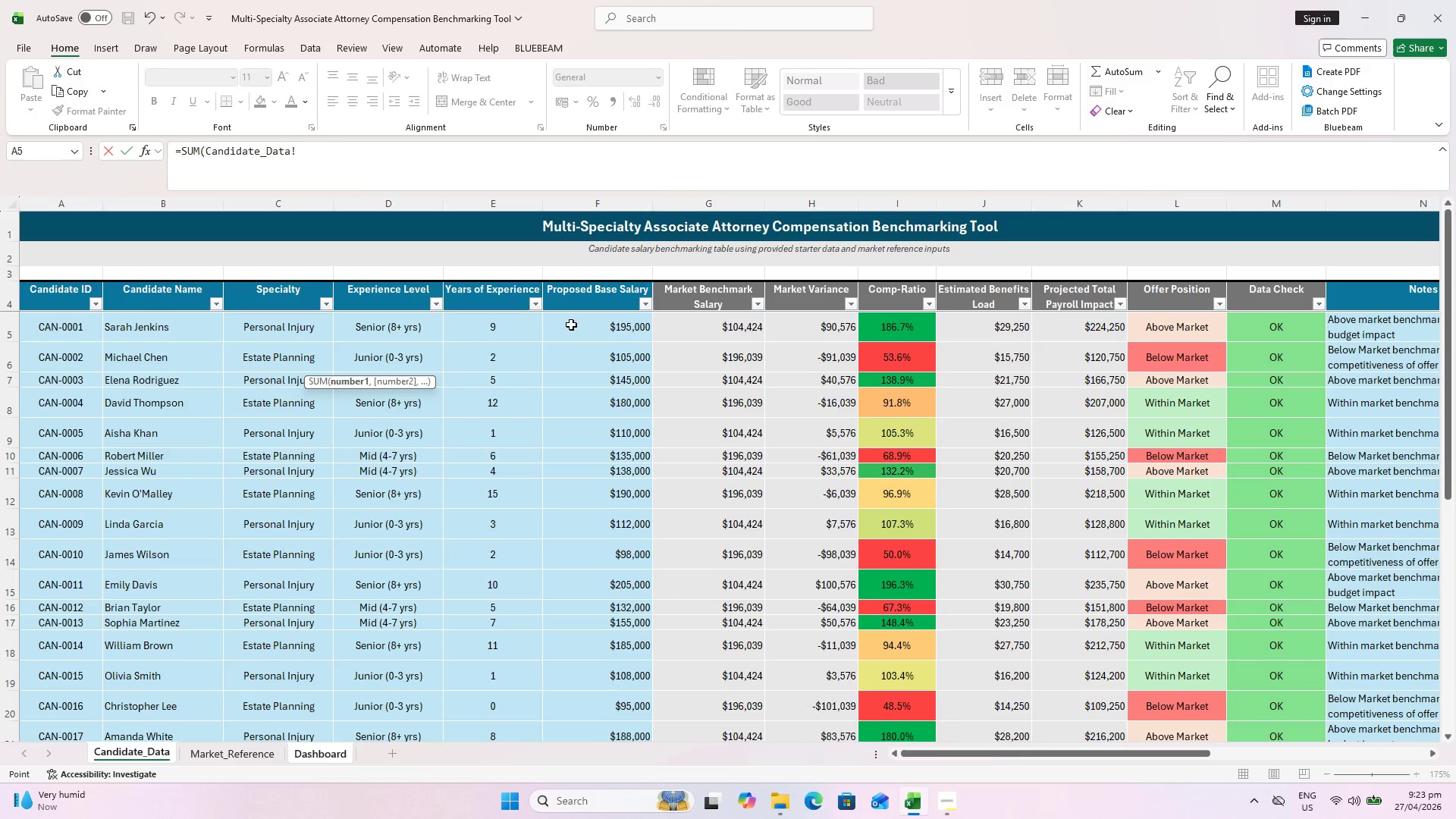 
scroll: coordinate [590, 334], scroll_direction: up, amount: 1.0
 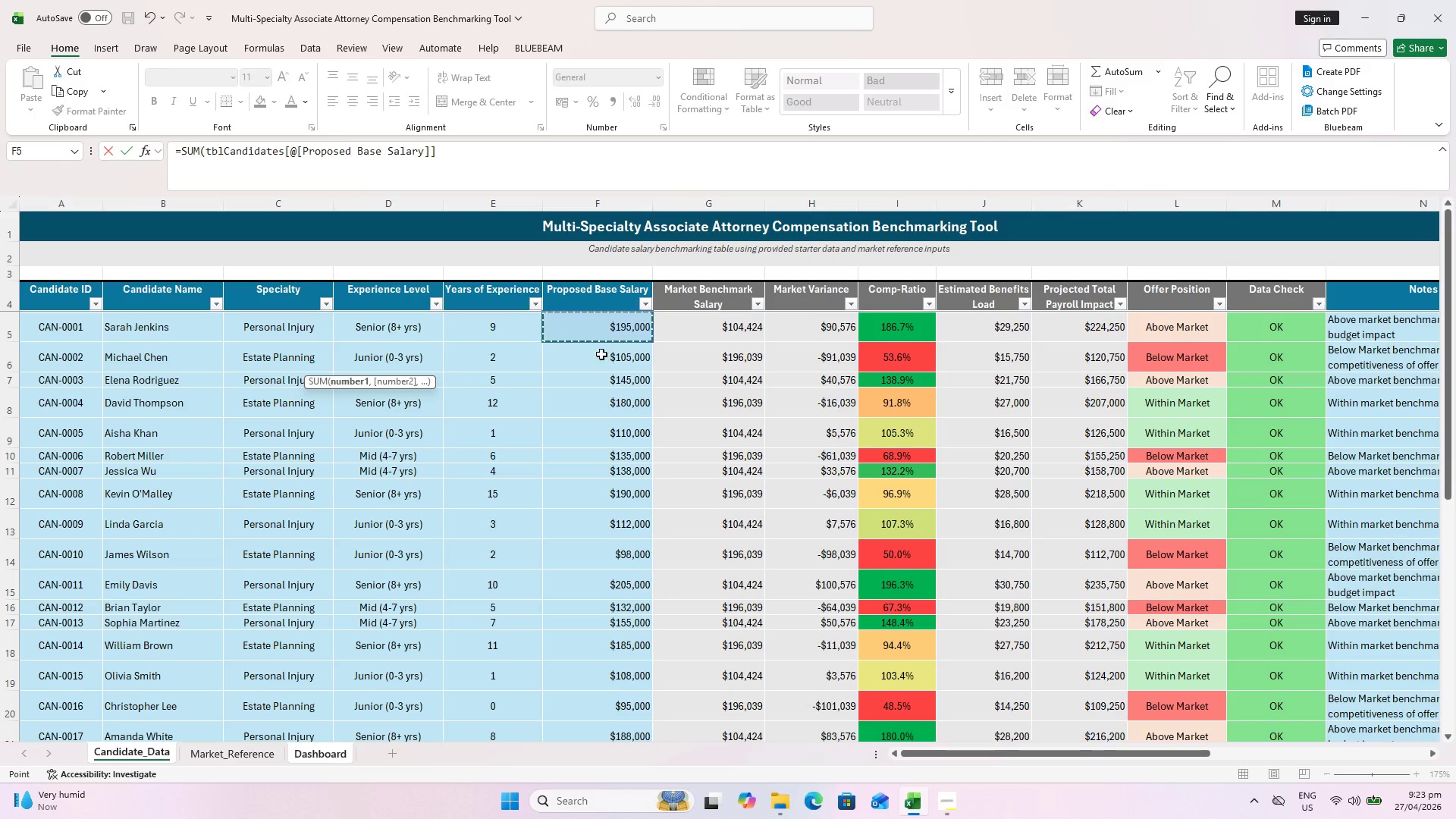 
hold_key(key=ShiftLeft, duration=0.67)
 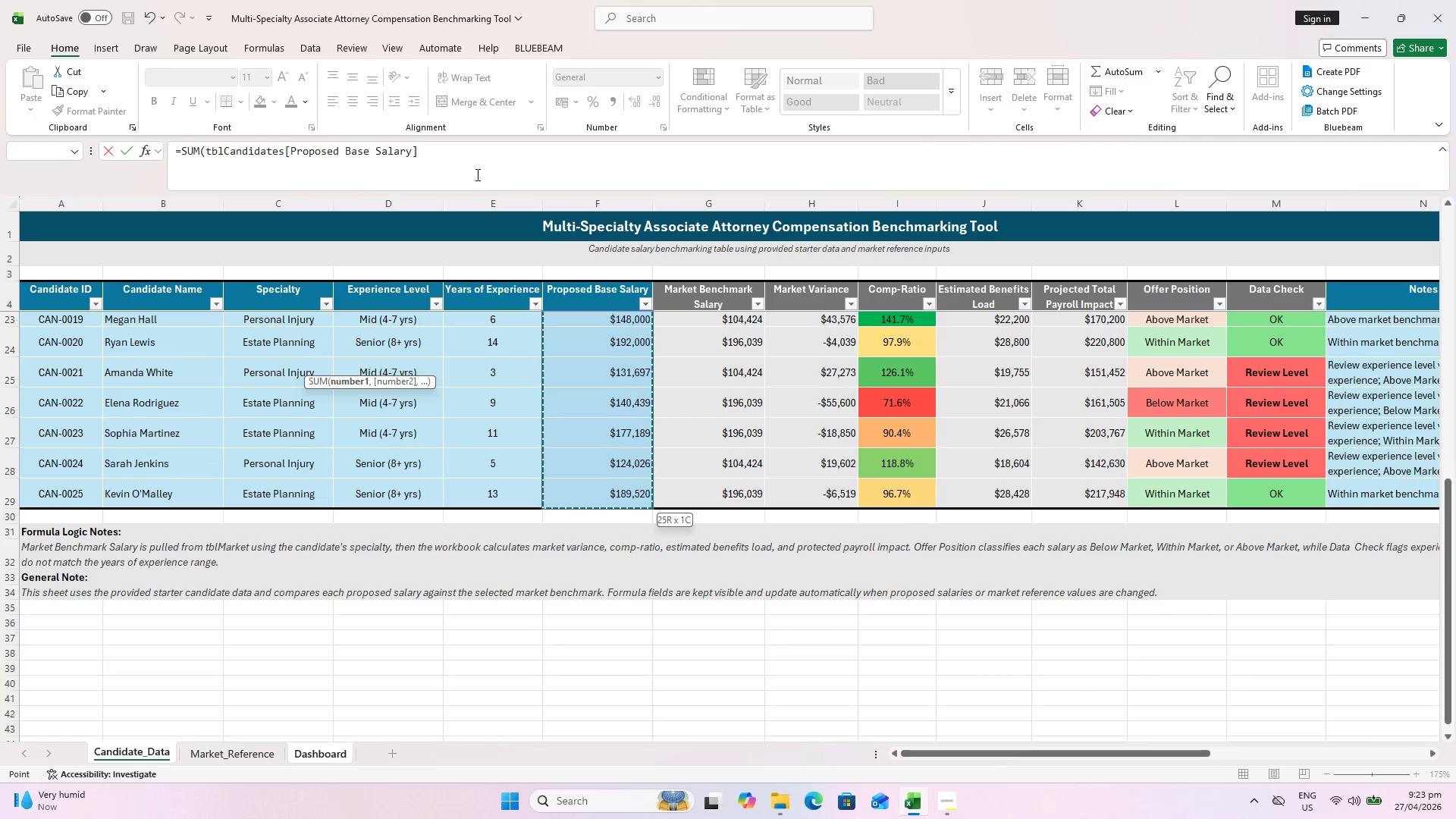 
scroll: coordinate [607, 428], scroll_direction: down, amount: 10.0
 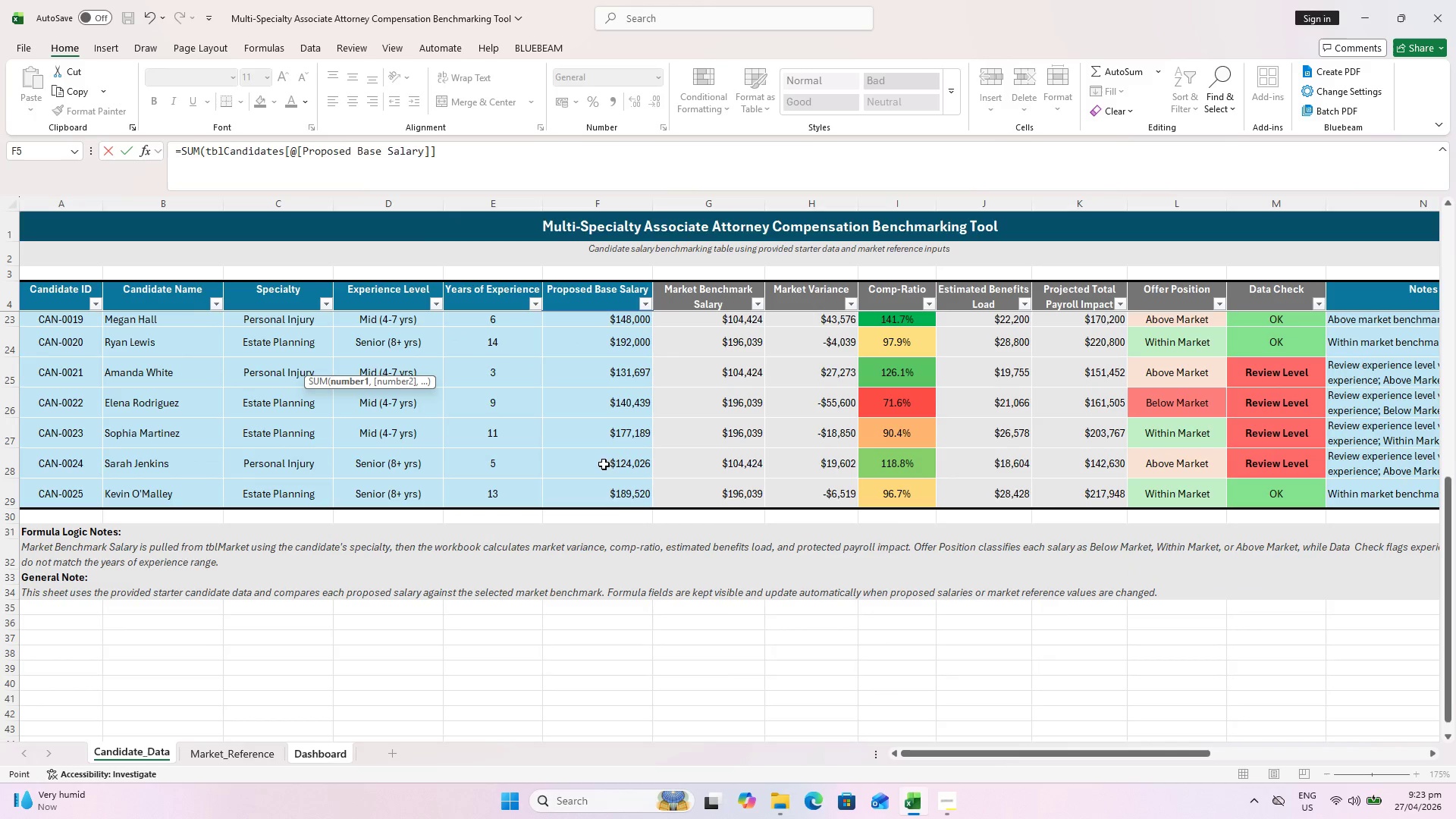 
left_click([610, 488])
 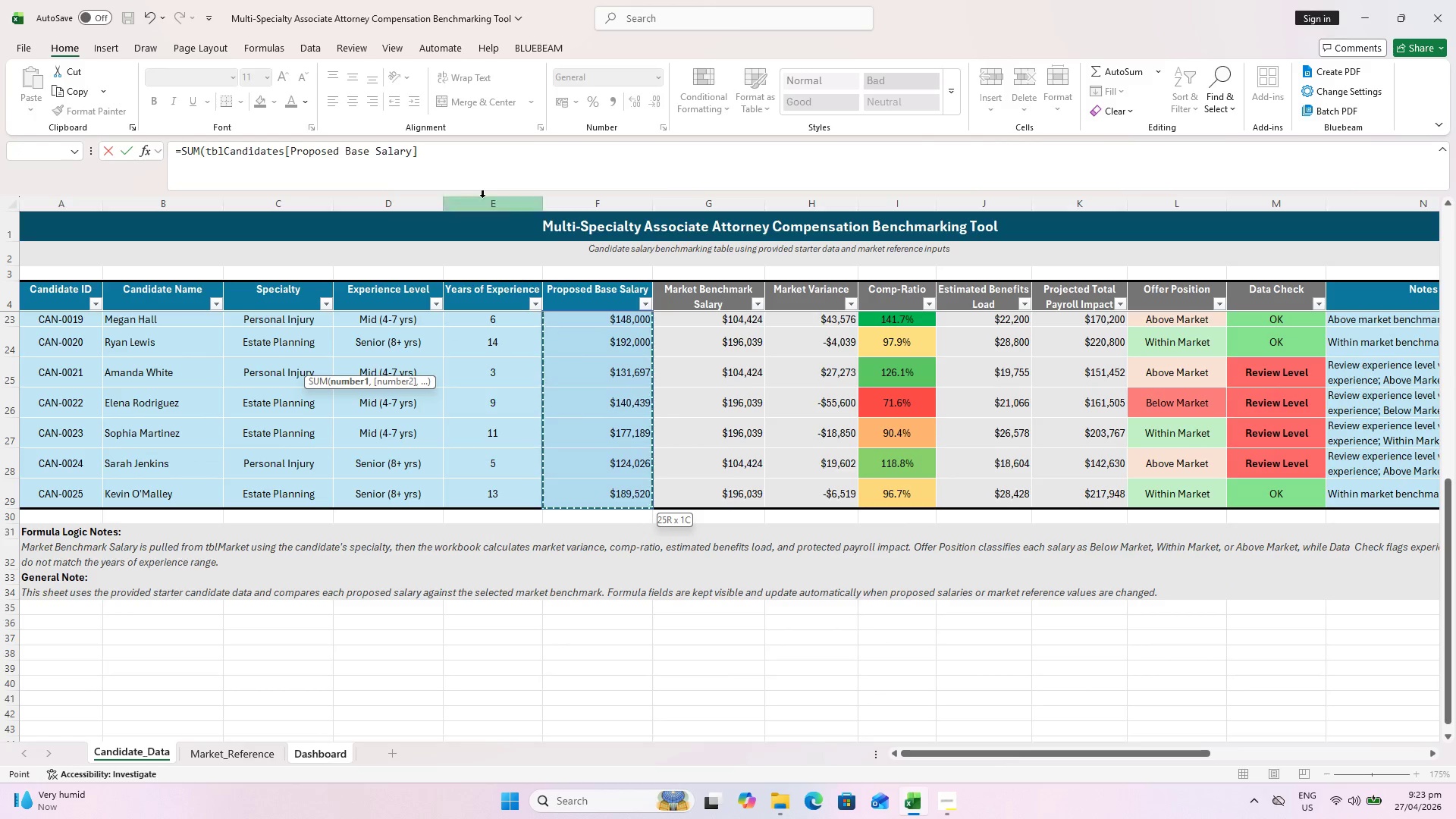 
left_click([476, 172])
 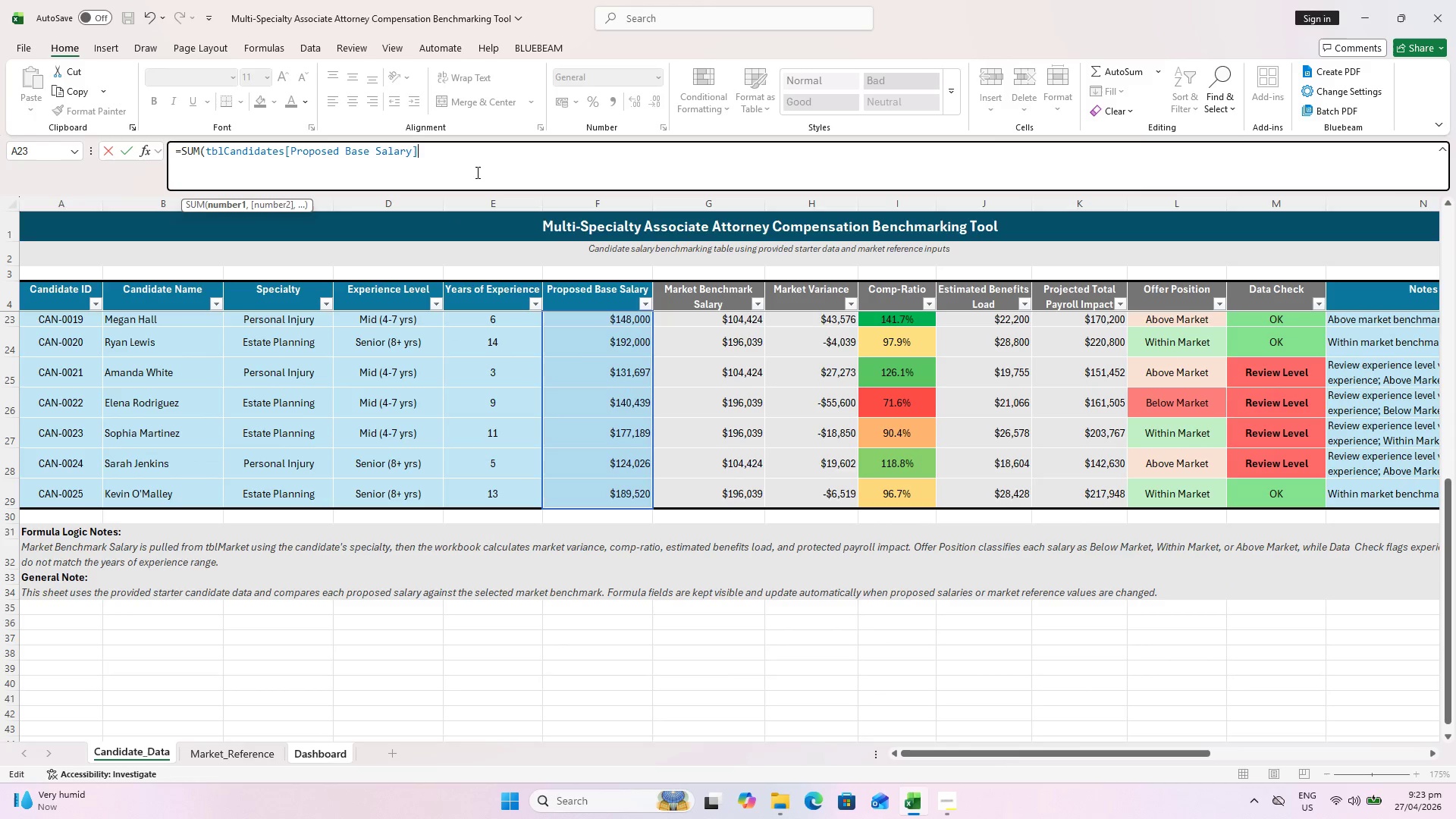 
key(Shift+0)
 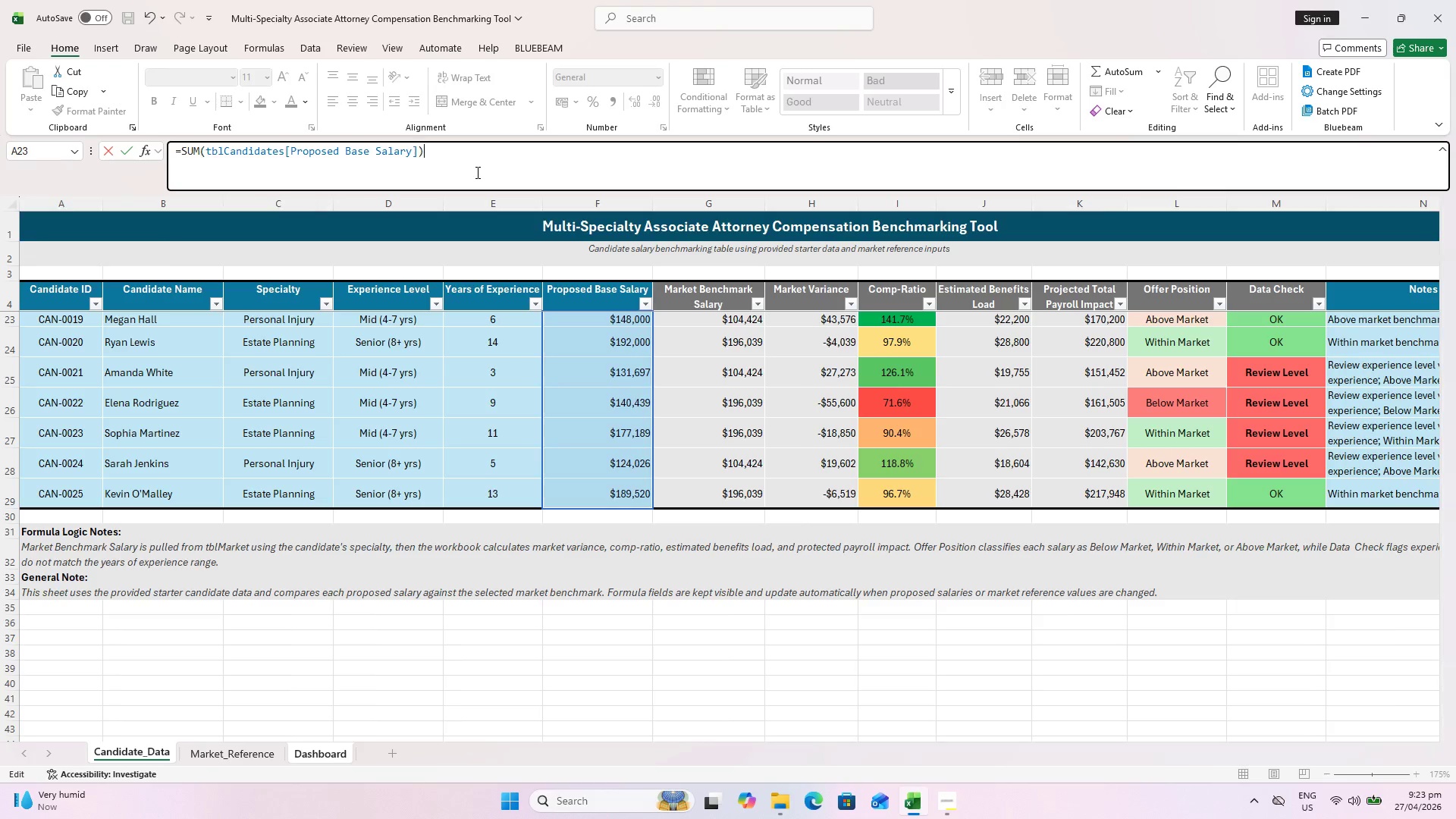 
key(Enter)
 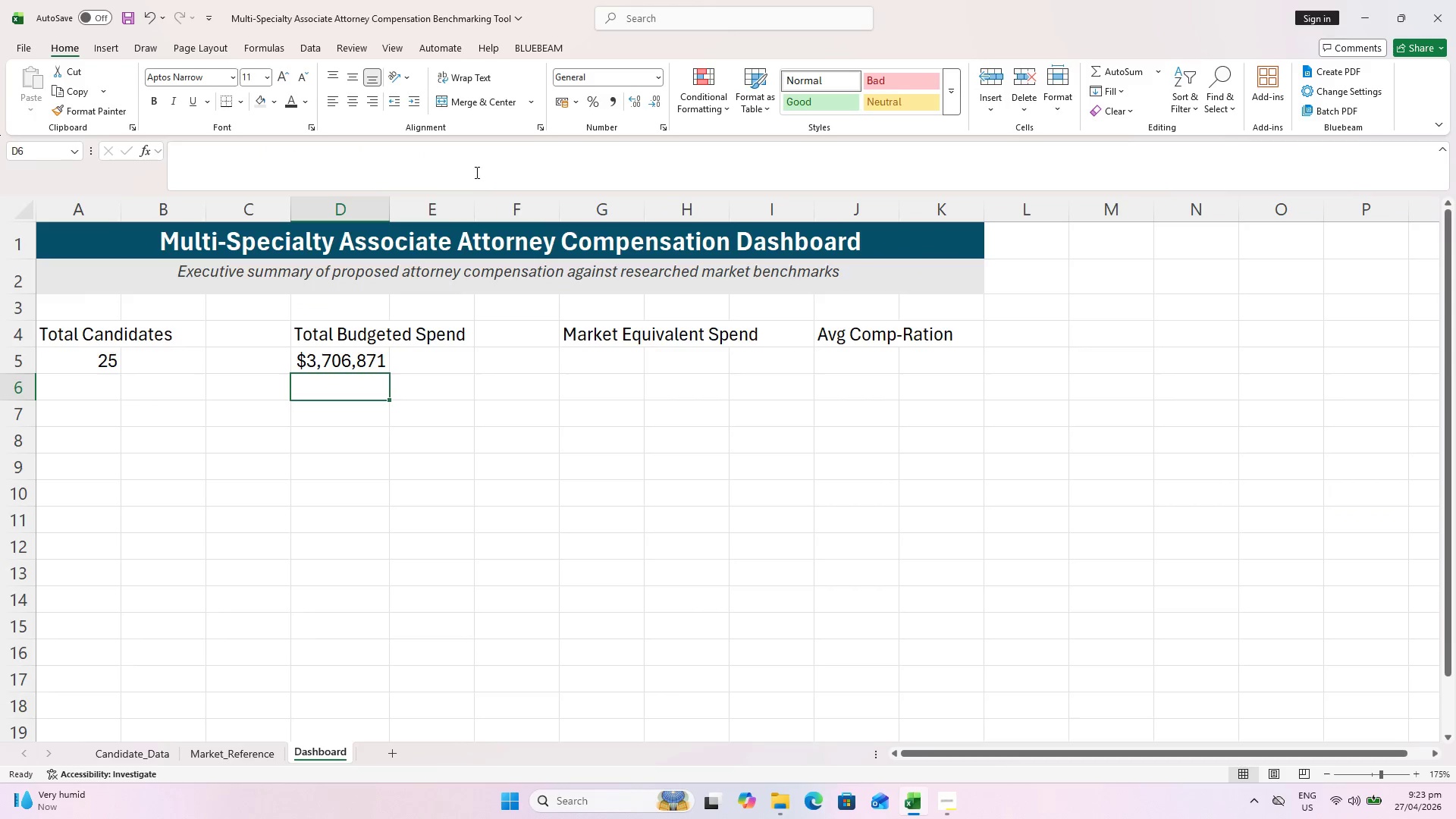 
key(Control+ControlLeft)
 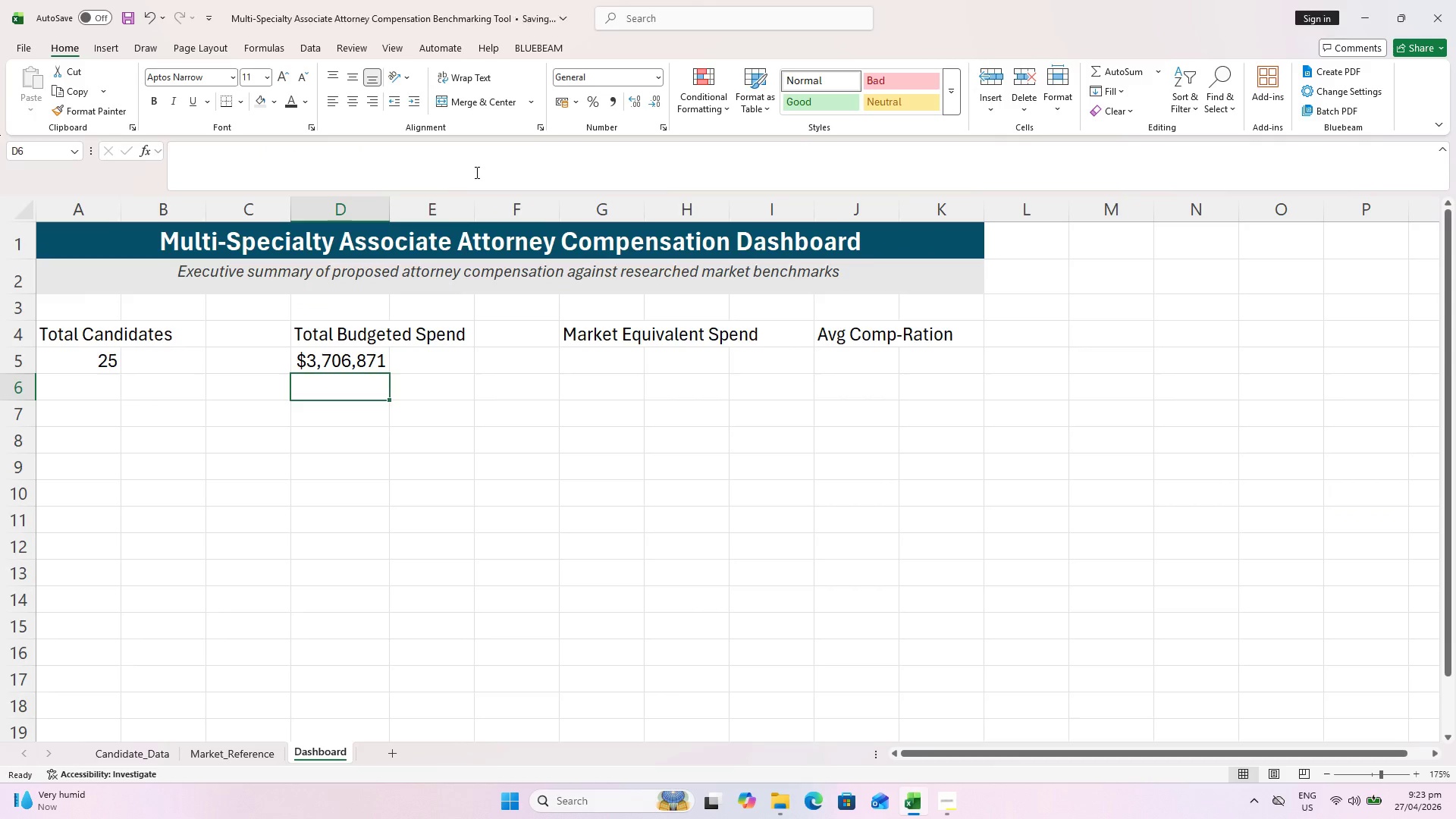 
key(Control+S)
 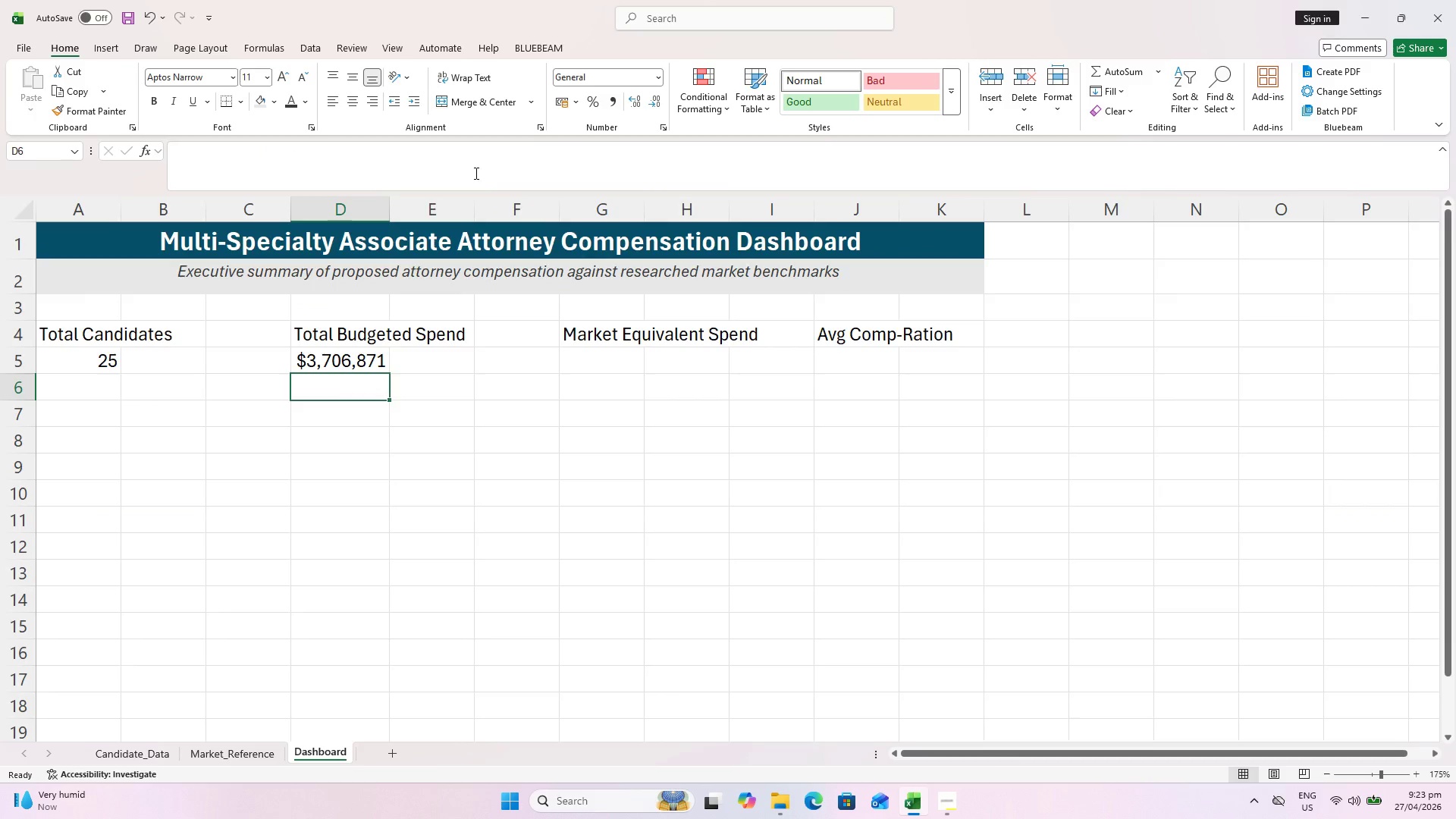 
key(Alt+AltLeft)
 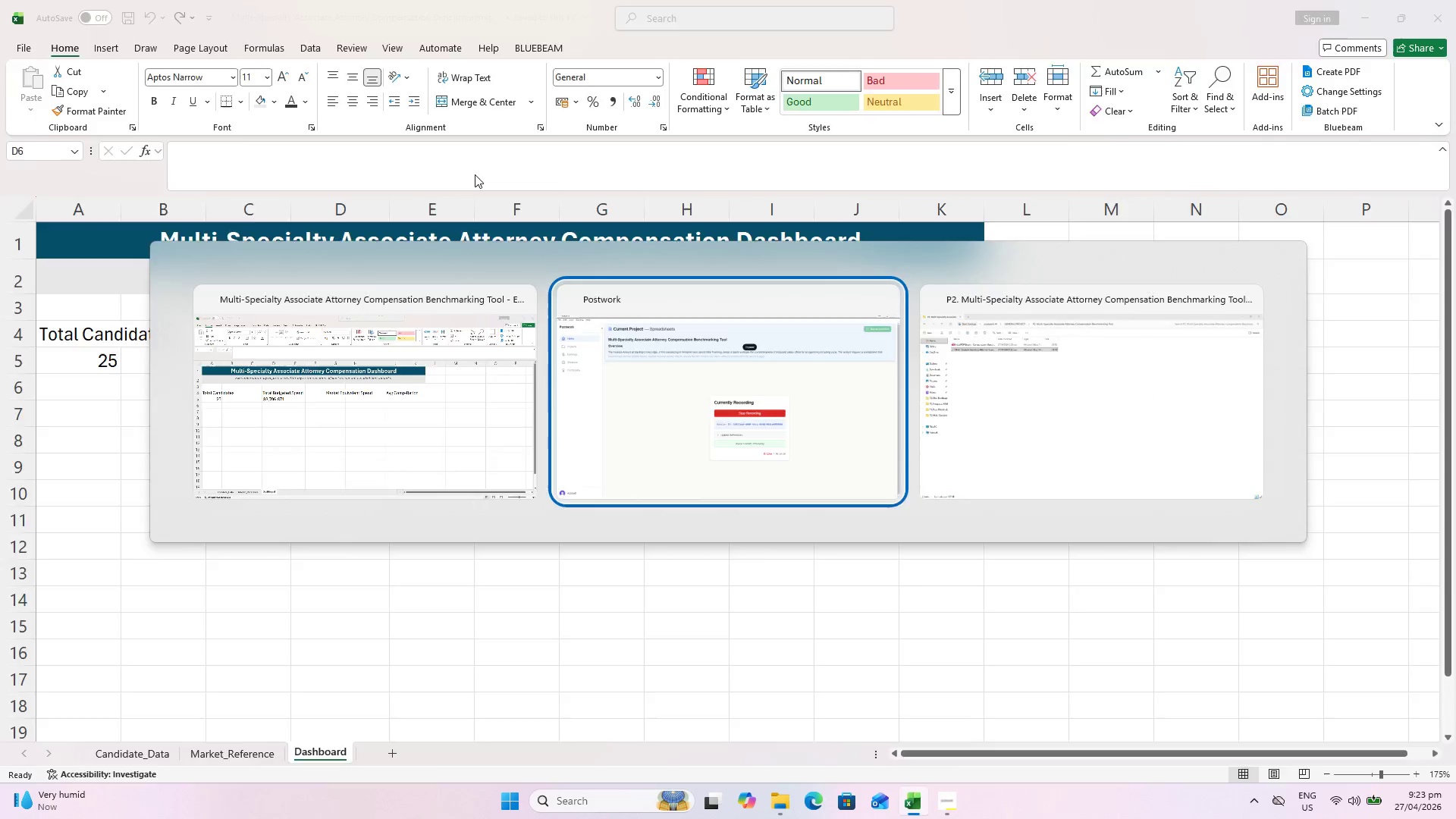 
key(Alt+Tab)